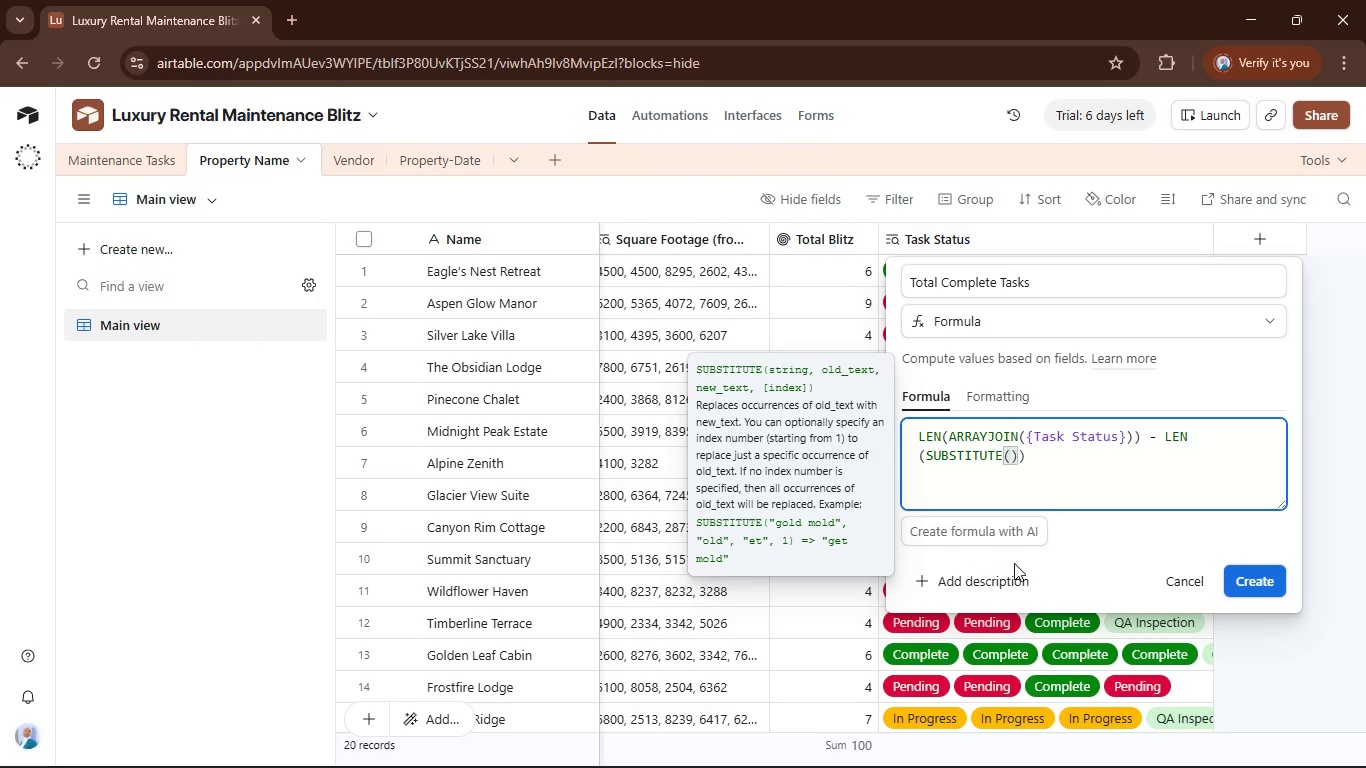 
key(Shift+Quote)
 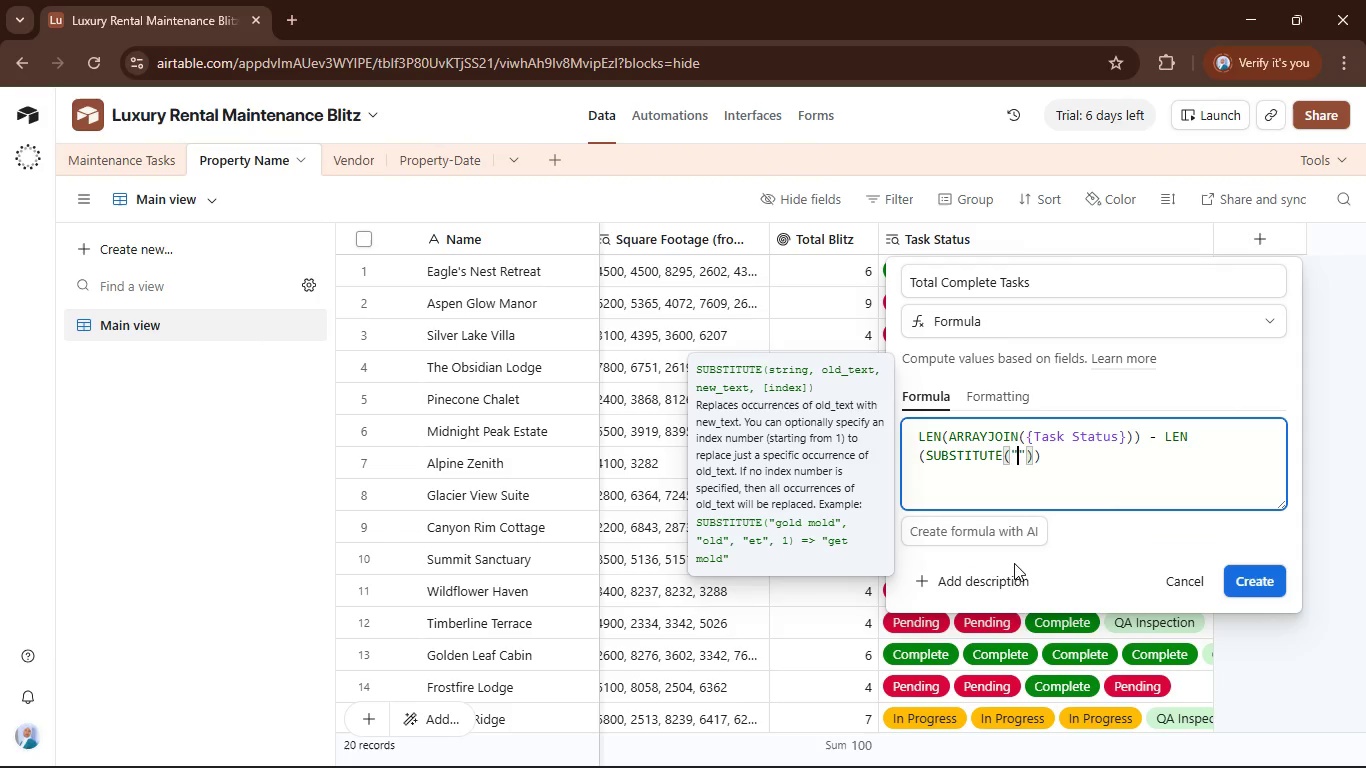 
key(Shift+Quote)
 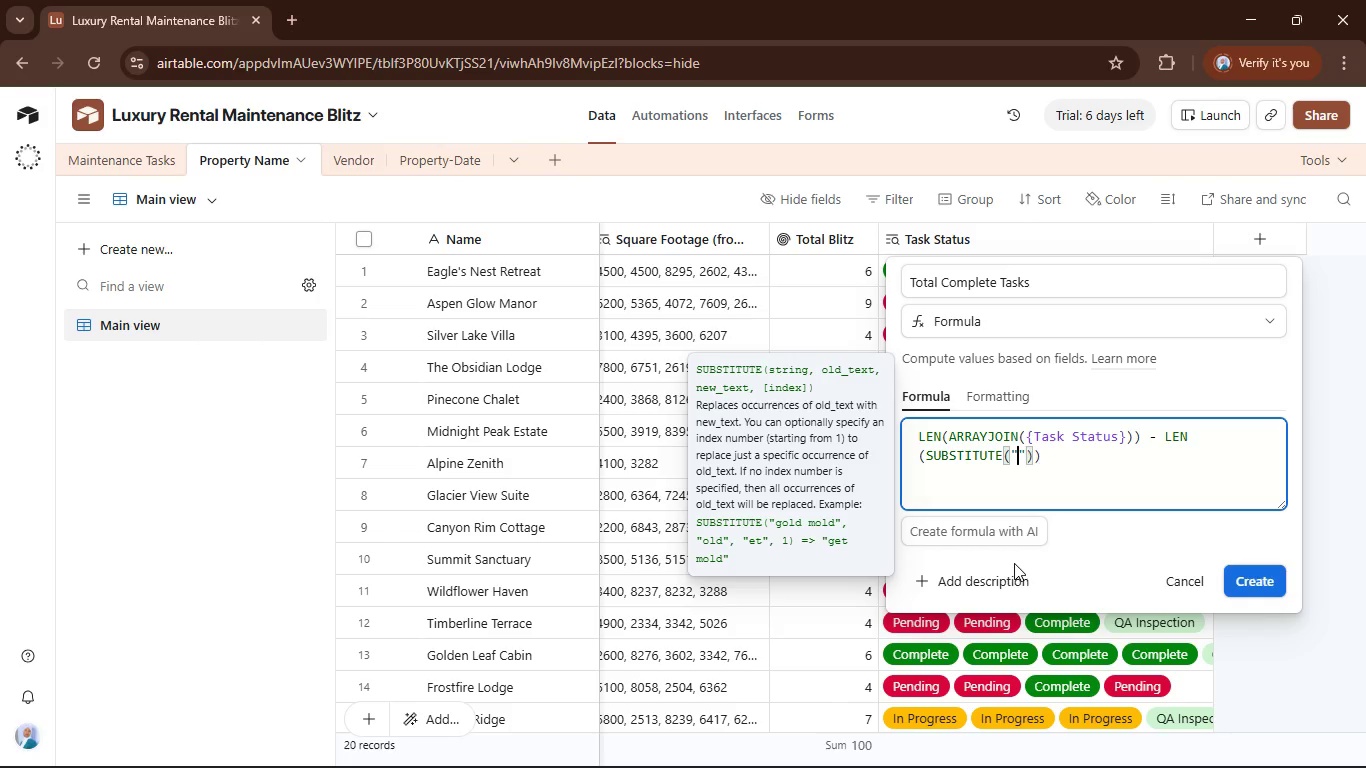 
key(ArrowLeft)
 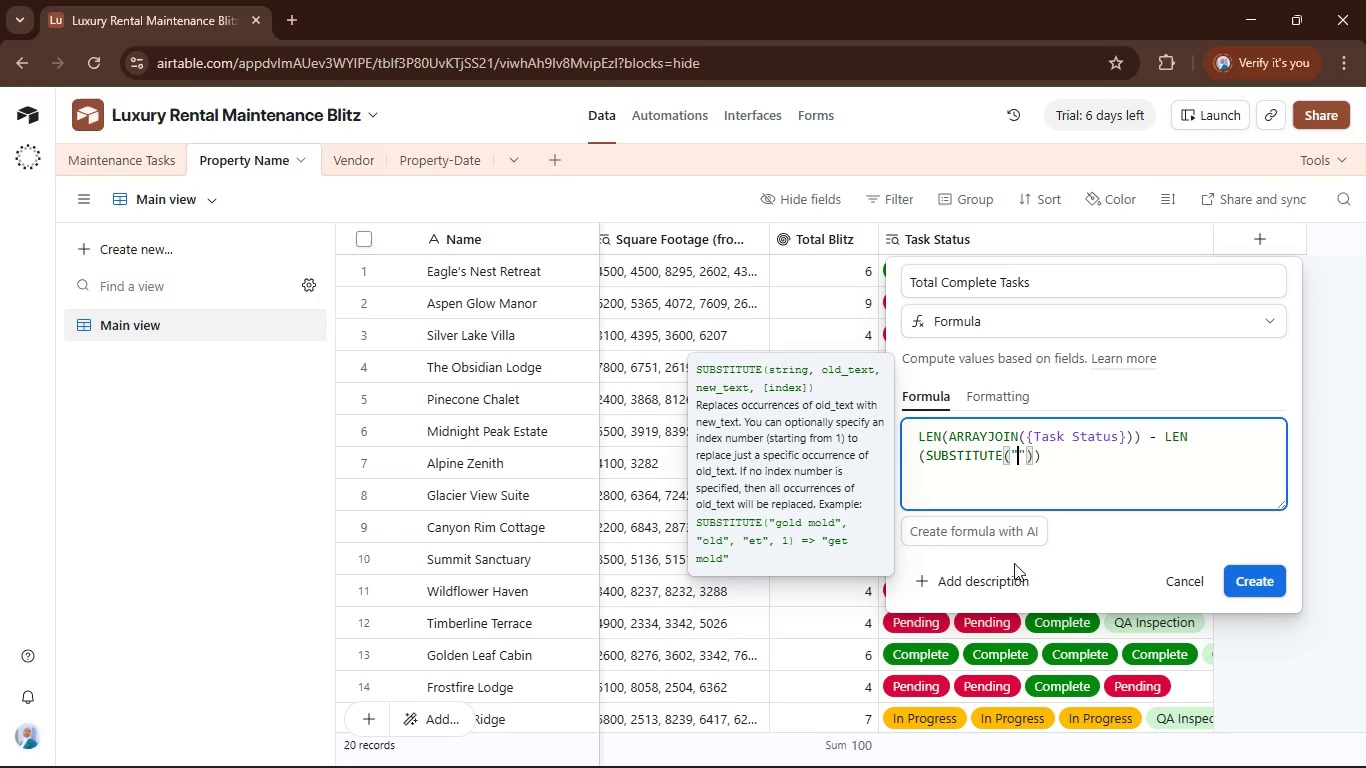 
type(Compl)
 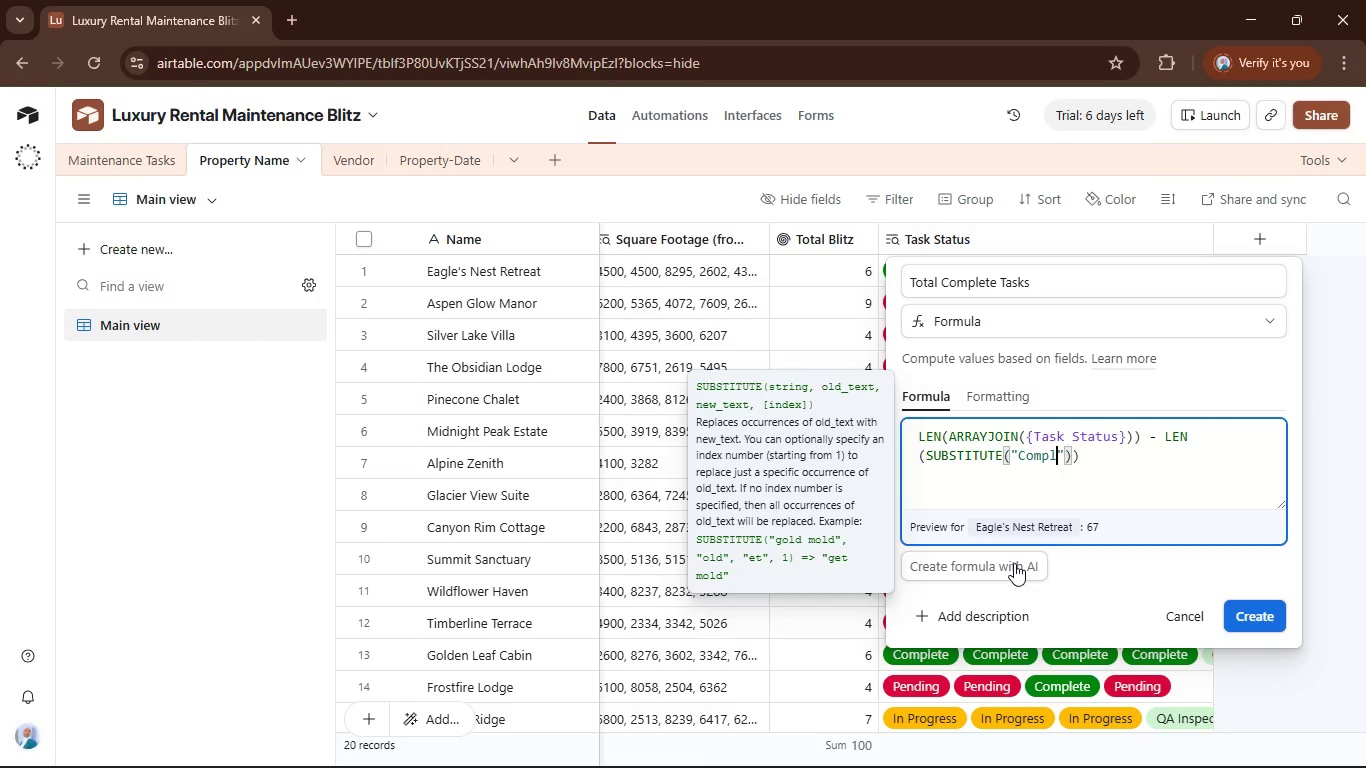 
key(ArrowRight)
 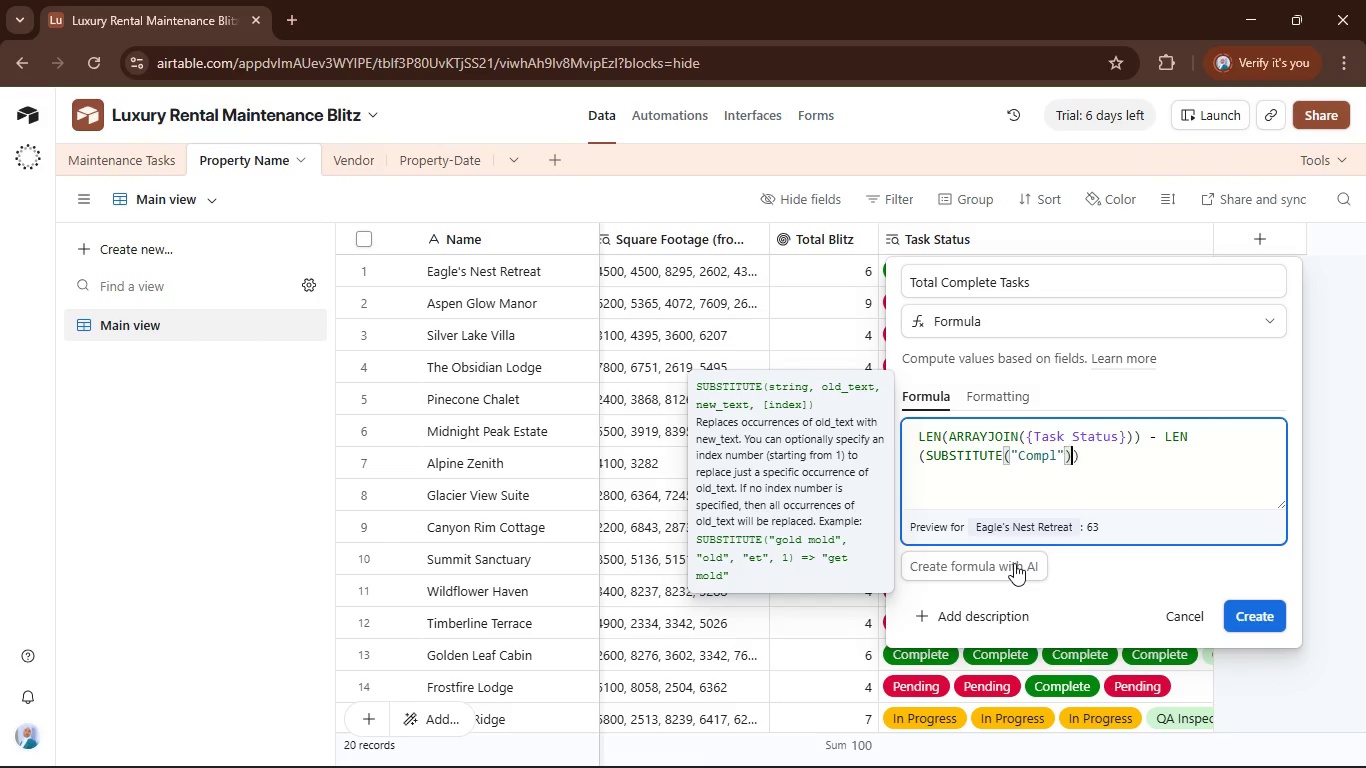 
key(ArrowRight)
 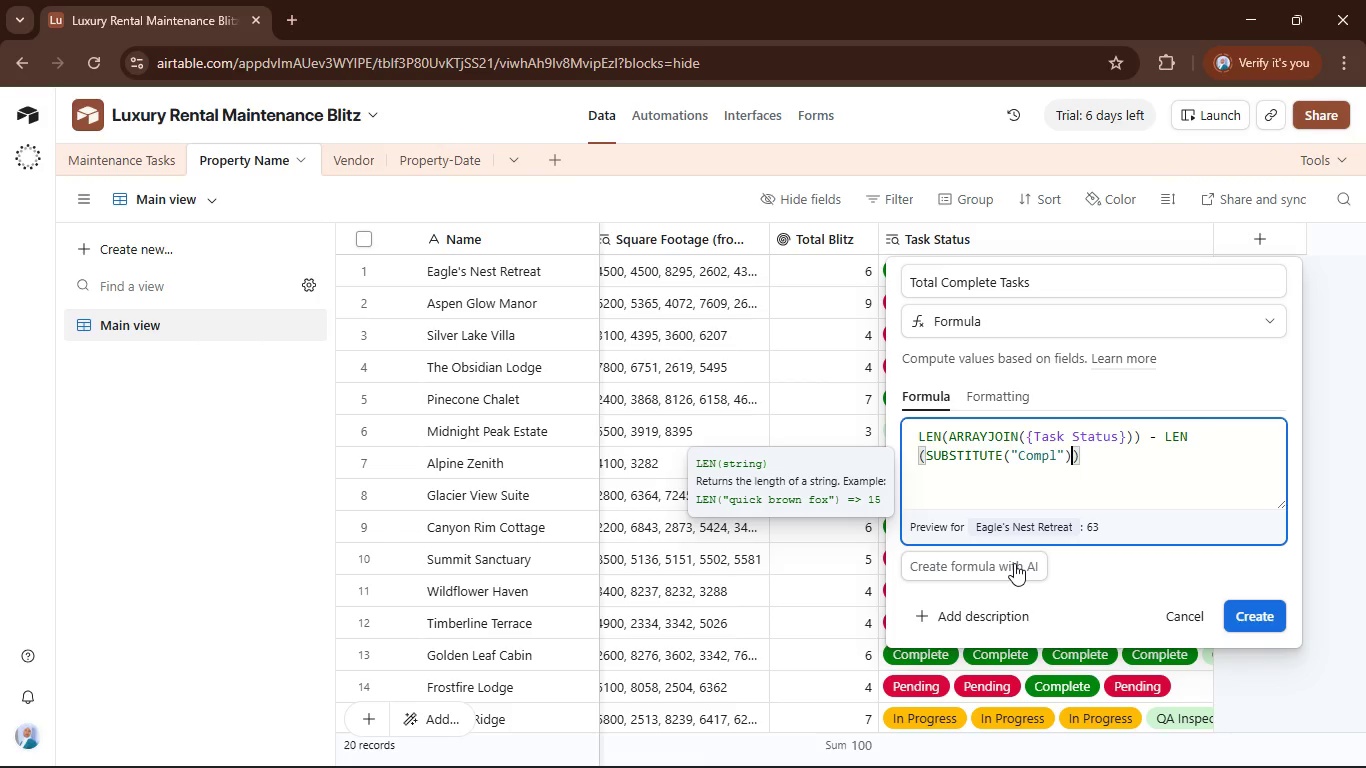 
key(ArrowLeft)
 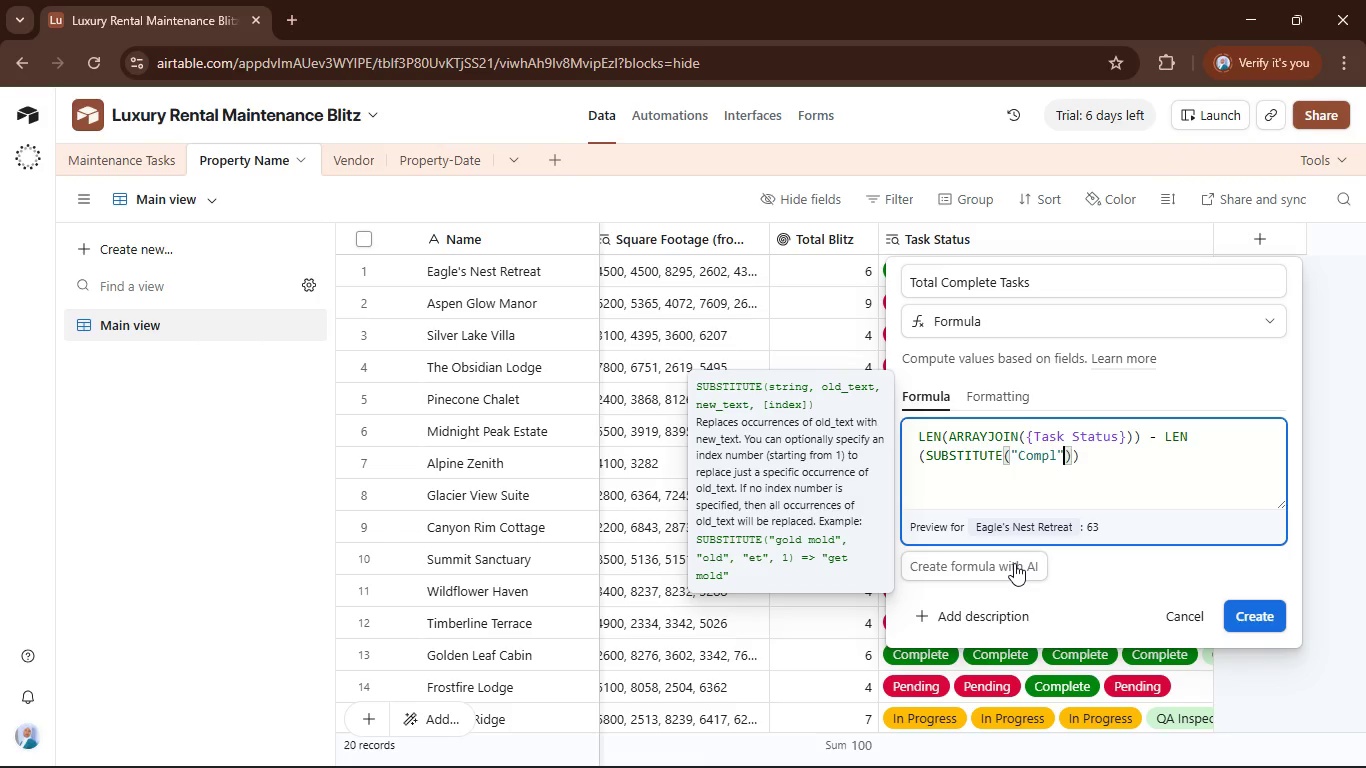 
key(Backspace)
key(Backspace)
key(Backspace)
key(Backspace)
key(Backspace)
key(Backspace)
key(Backspace)
type(ar)
 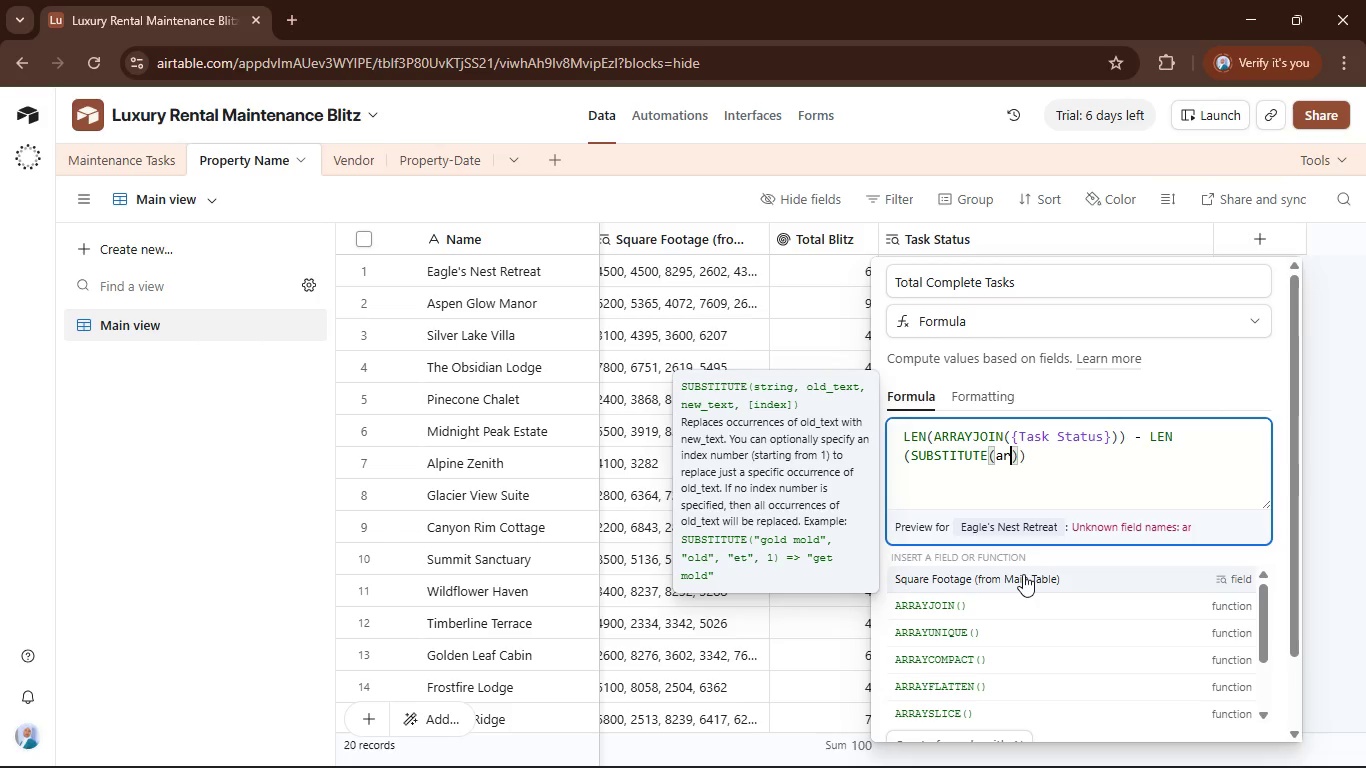 
left_click([1014, 597])
 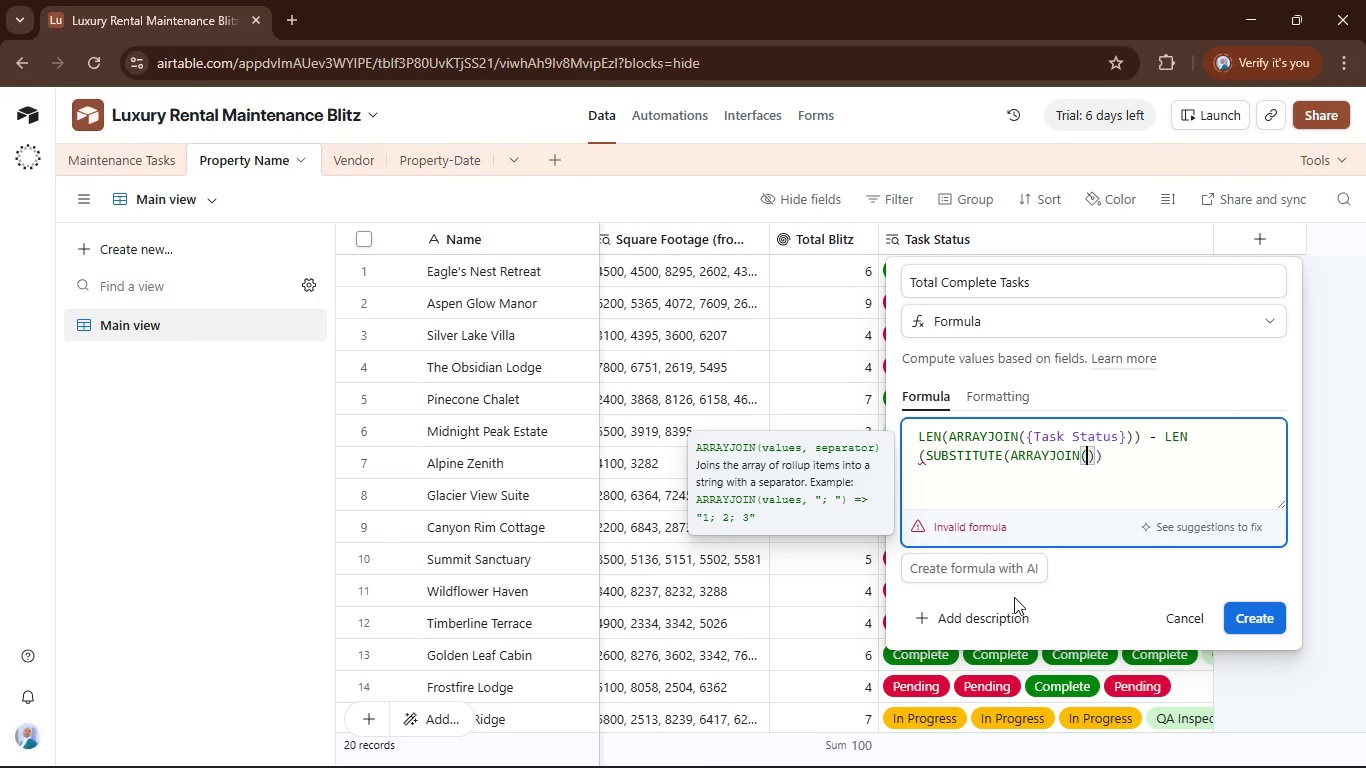 
key(Shift+0)
 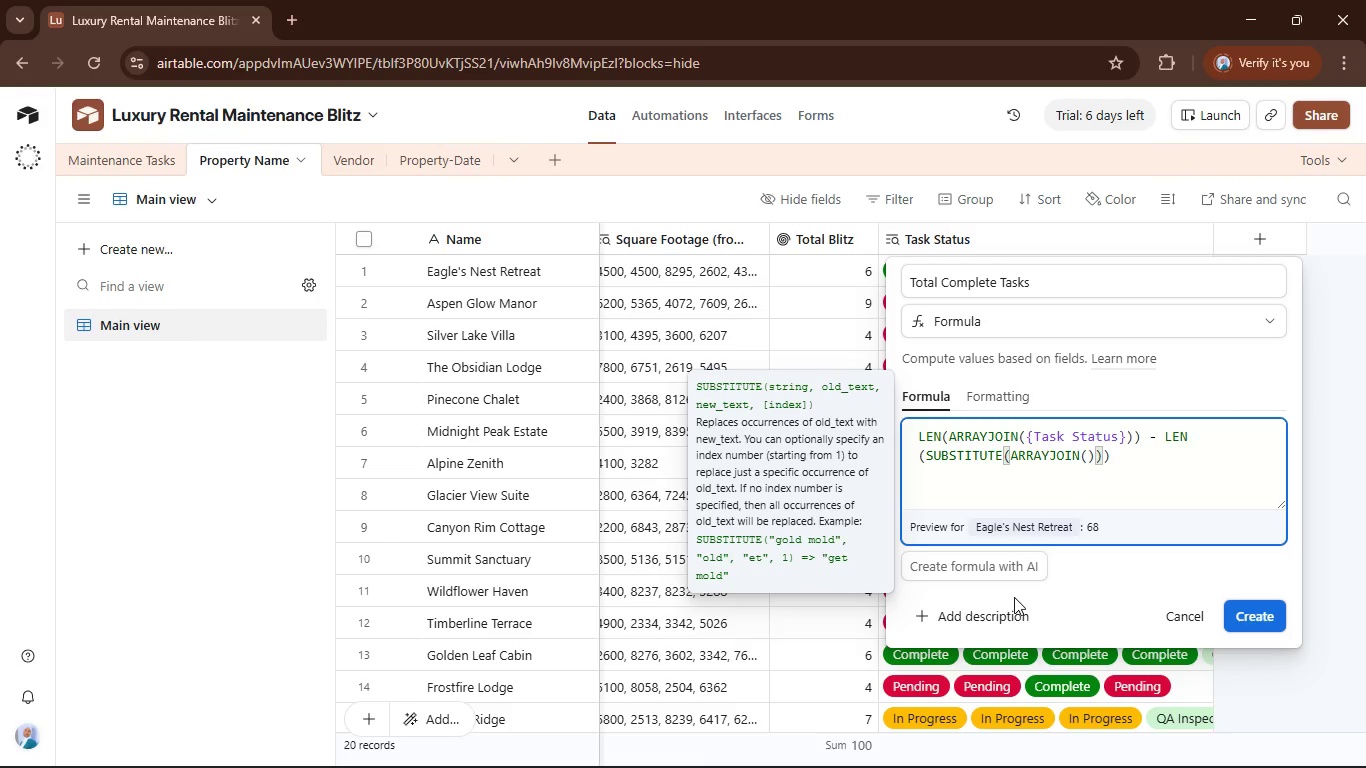 
key(ArrowLeft)
 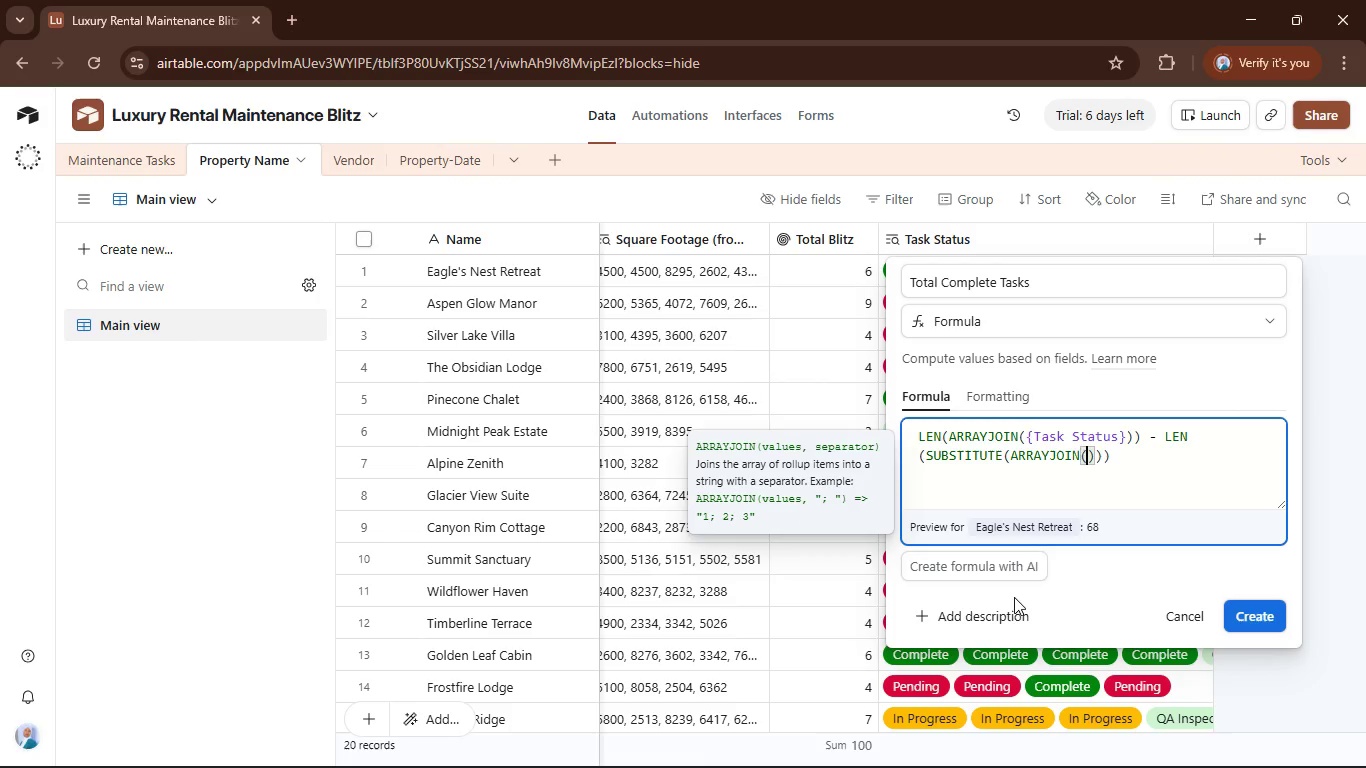 
type(task)
 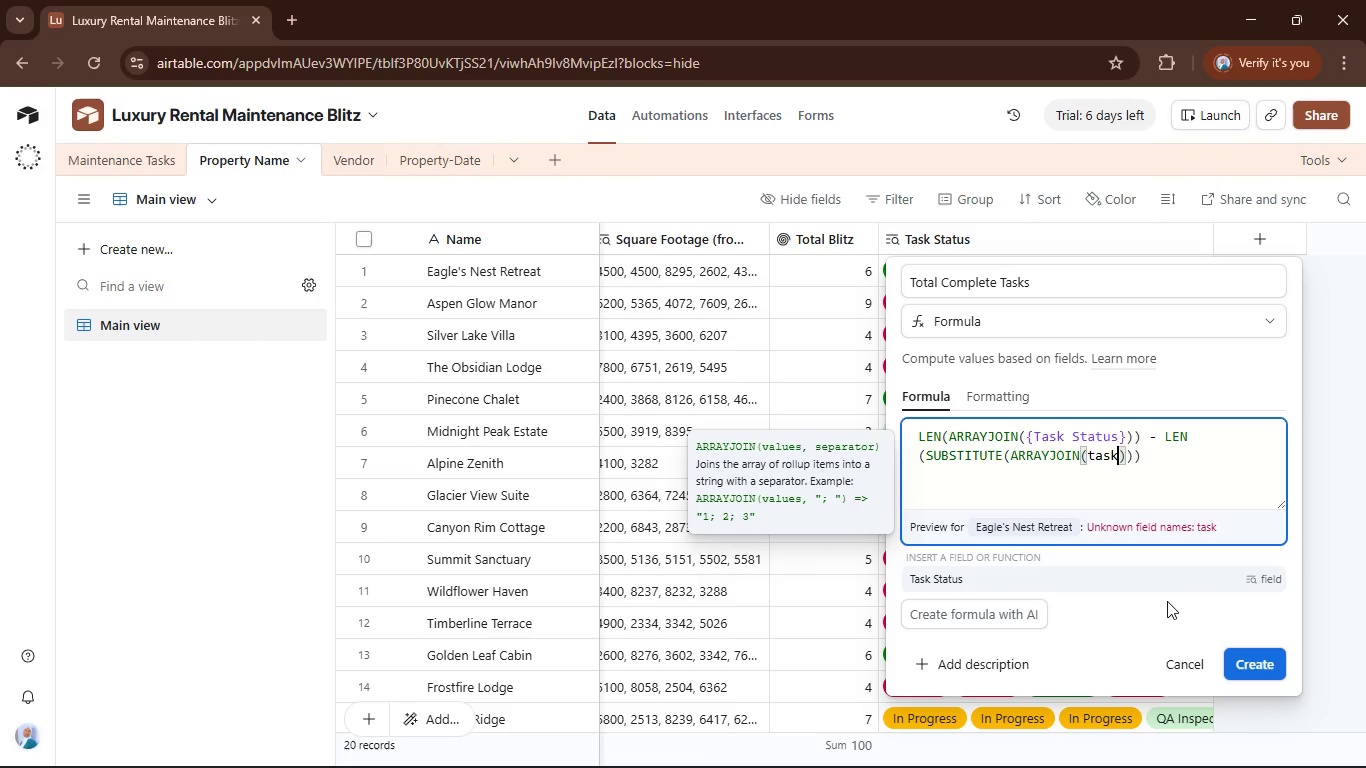 
left_click([1164, 579])
 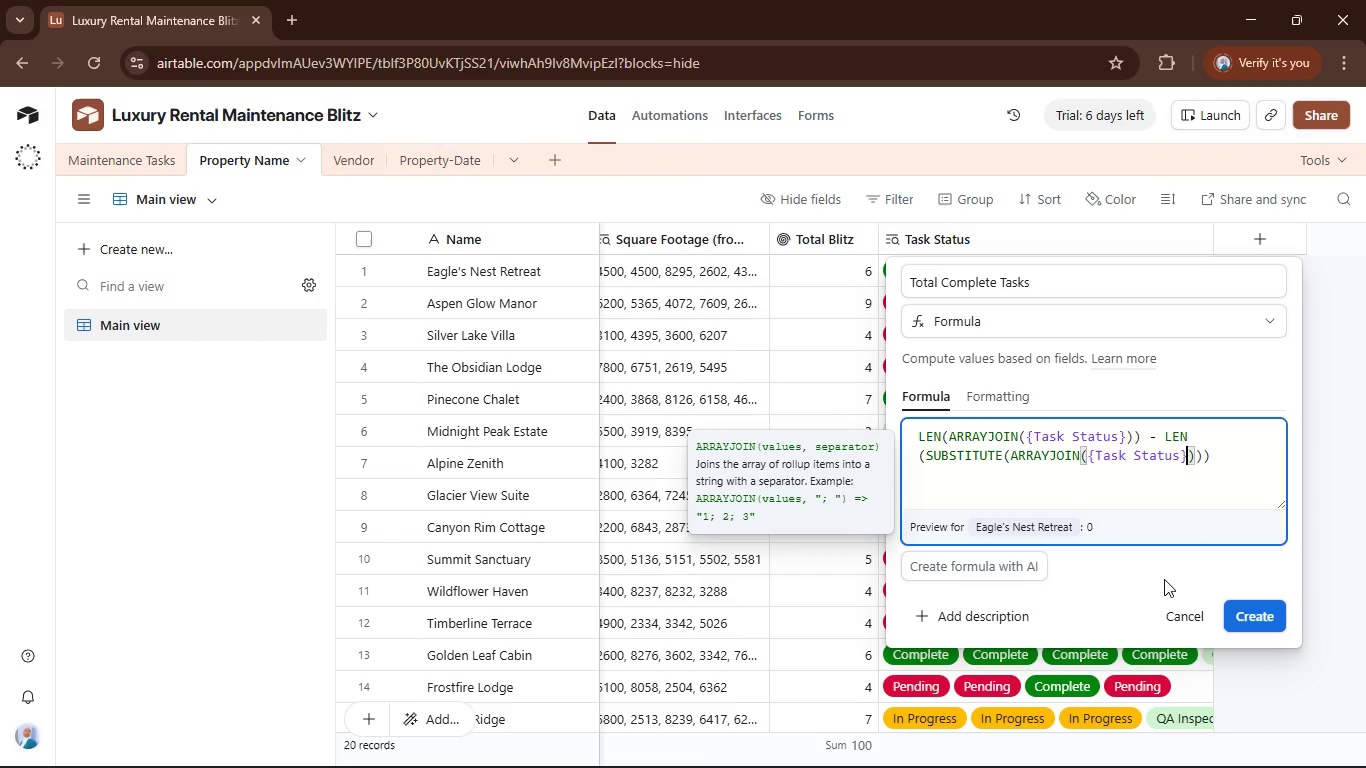 
key(ArrowRight)
 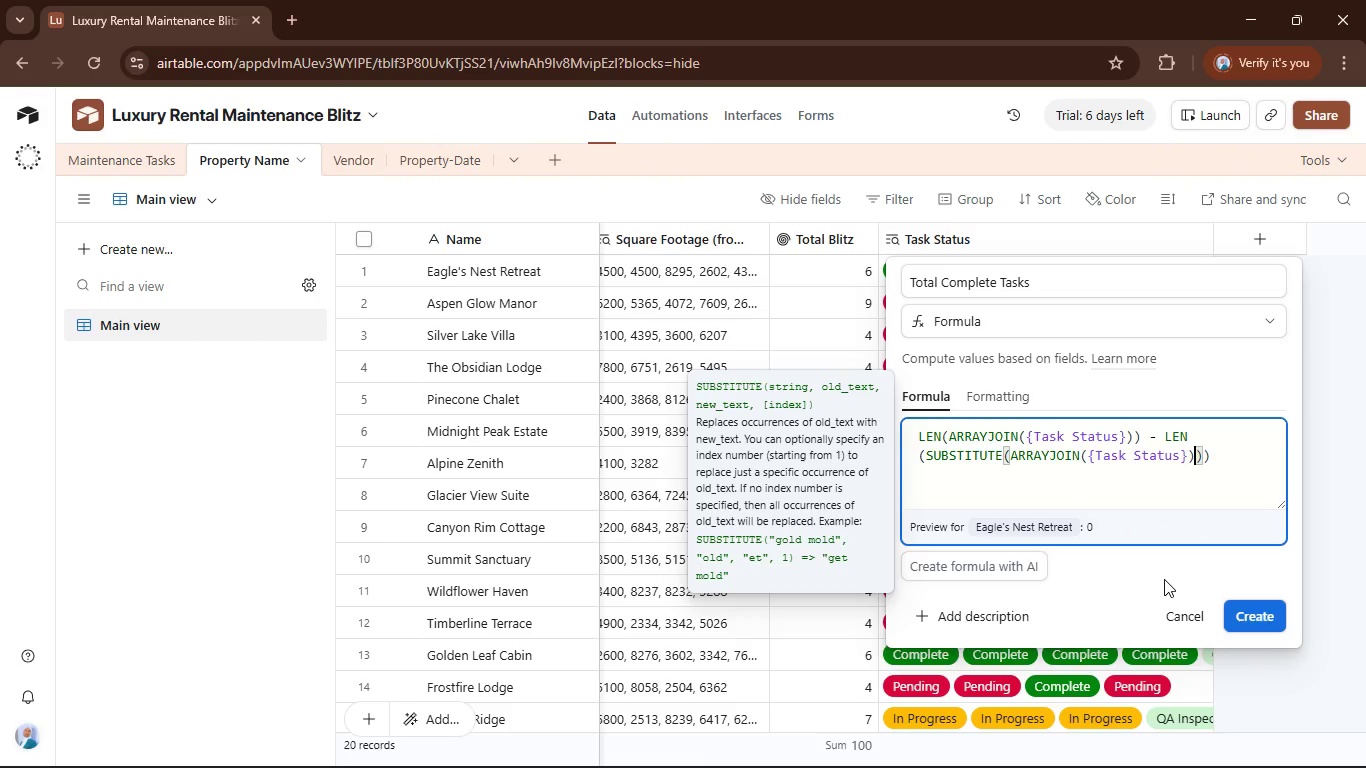 
key(ArrowLeft)
 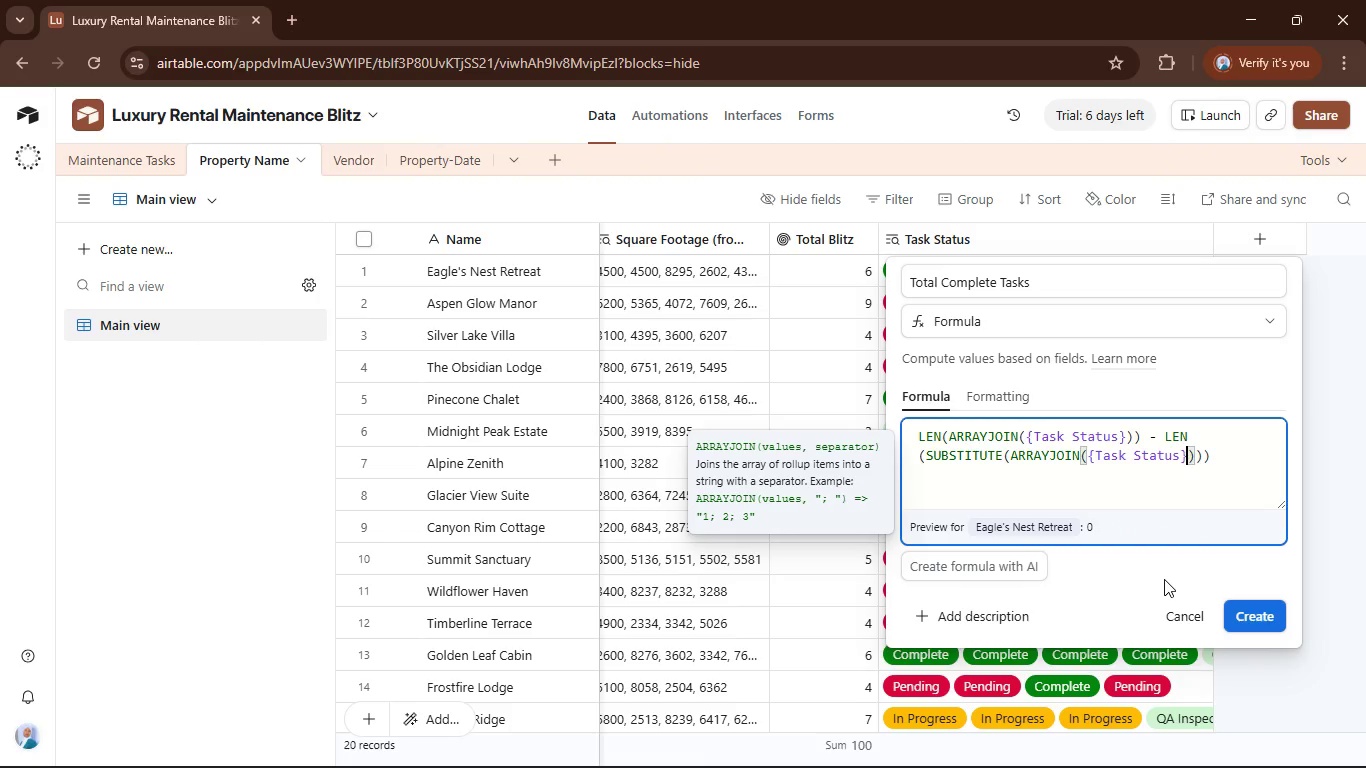 
key(Shift+0)
 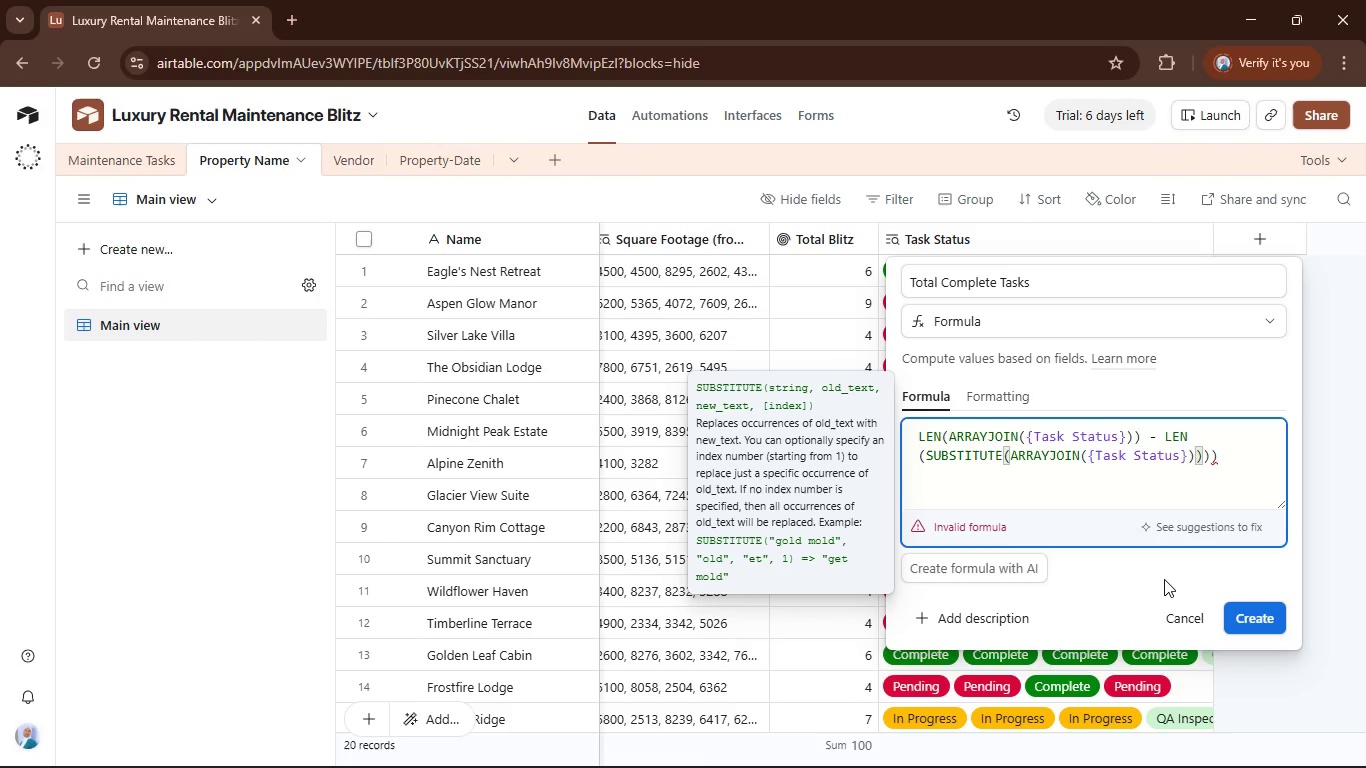 
key(ArrowLeft)
 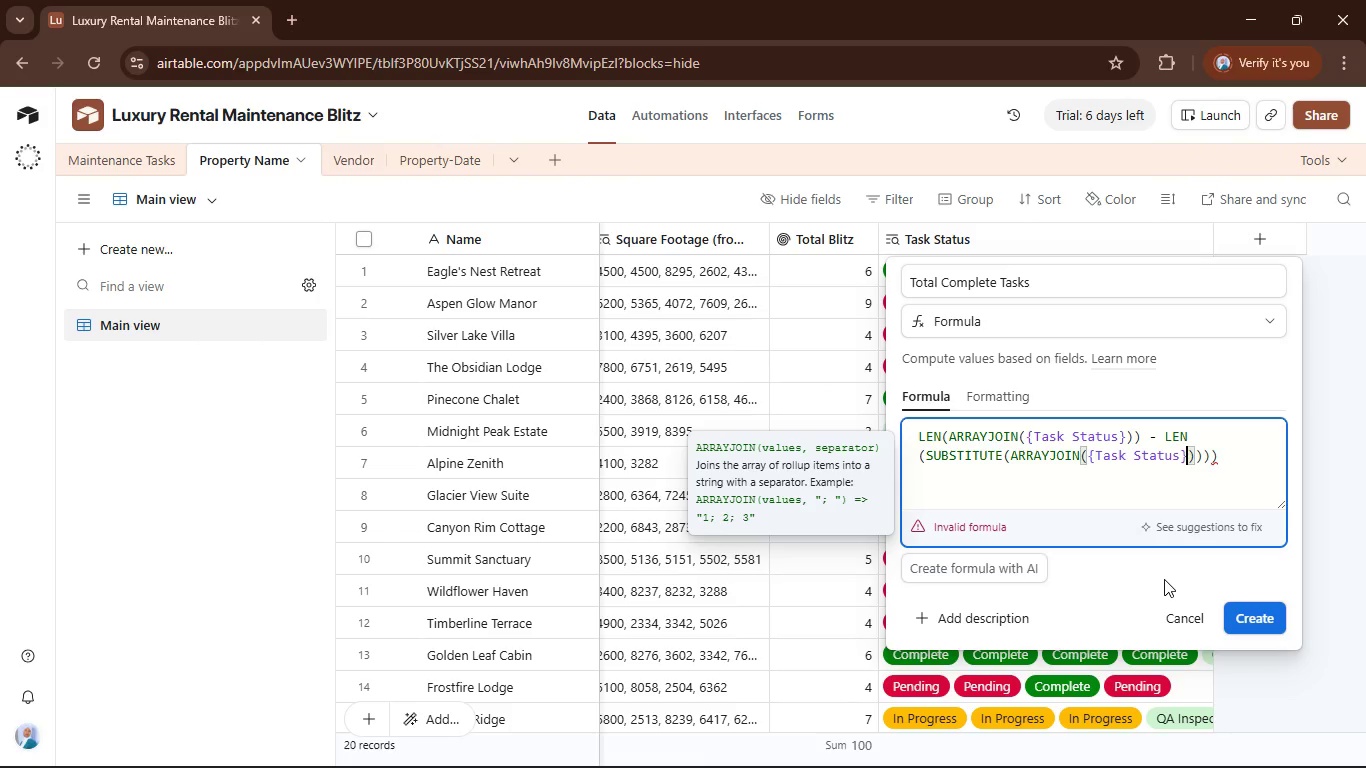 
key(ArrowRight)
 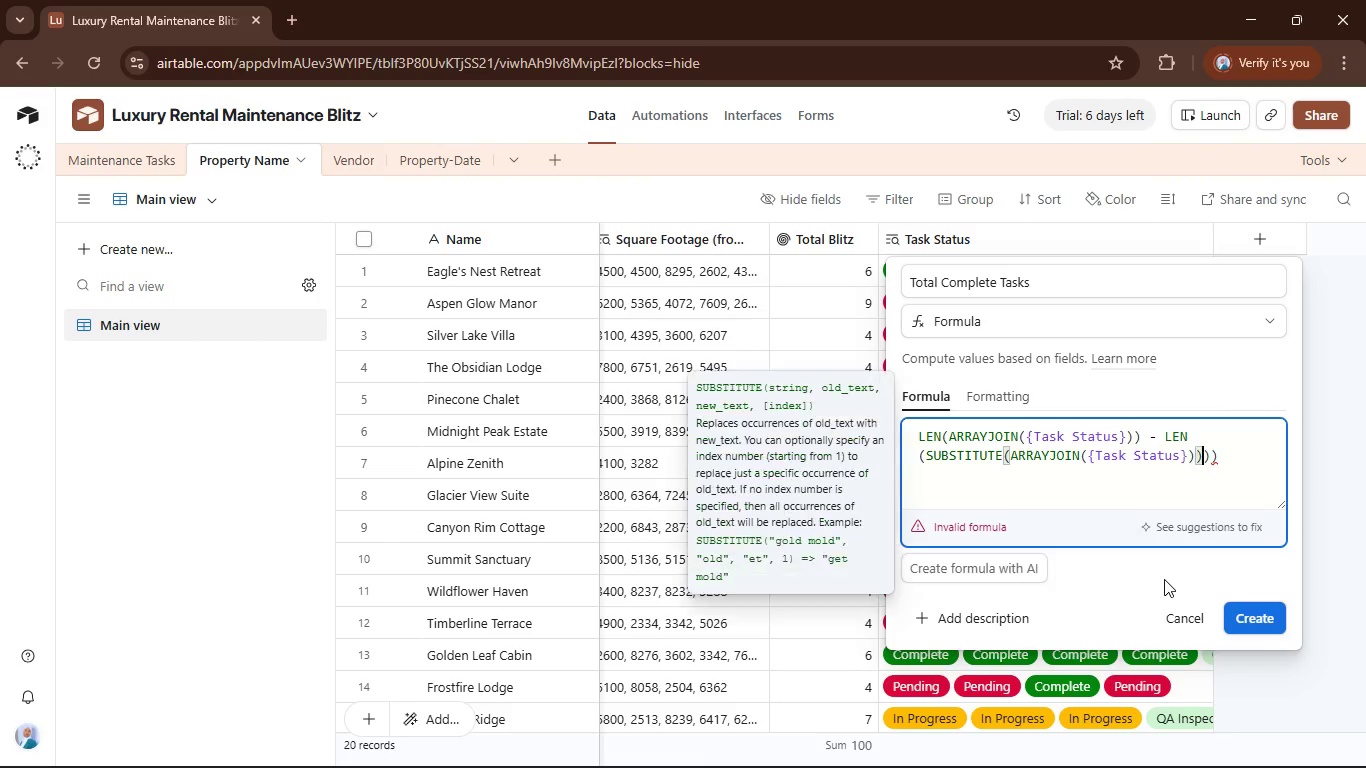 
key(ArrowRight)
 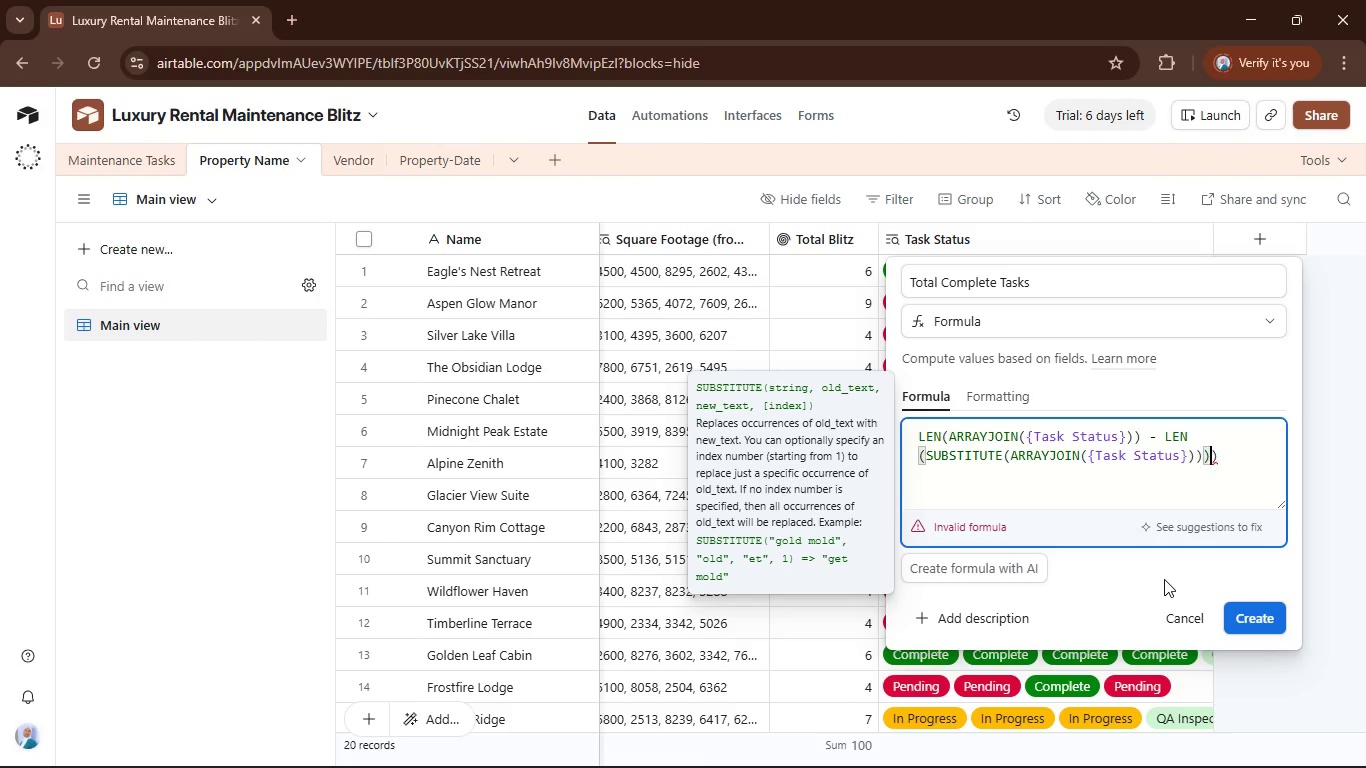 
key(ArrowRight)
 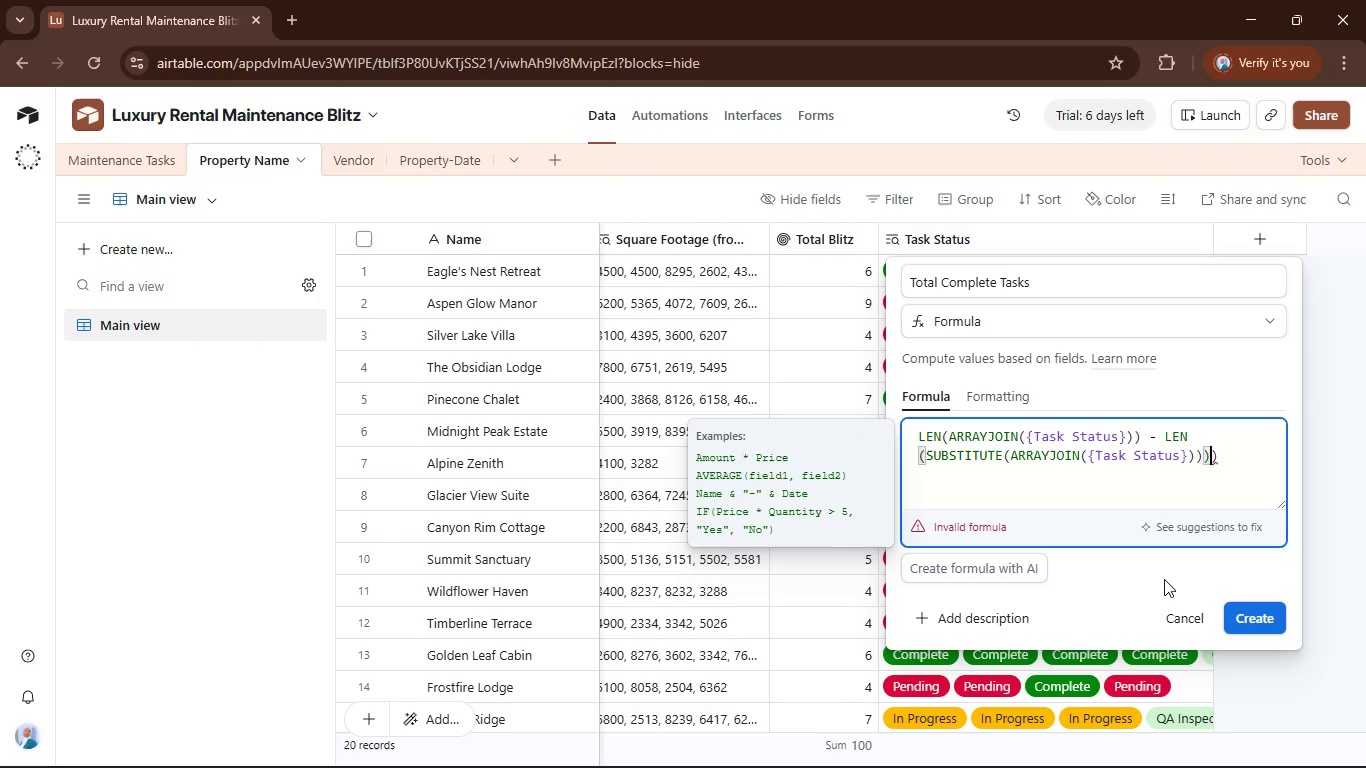 
key(ArrowRight)
 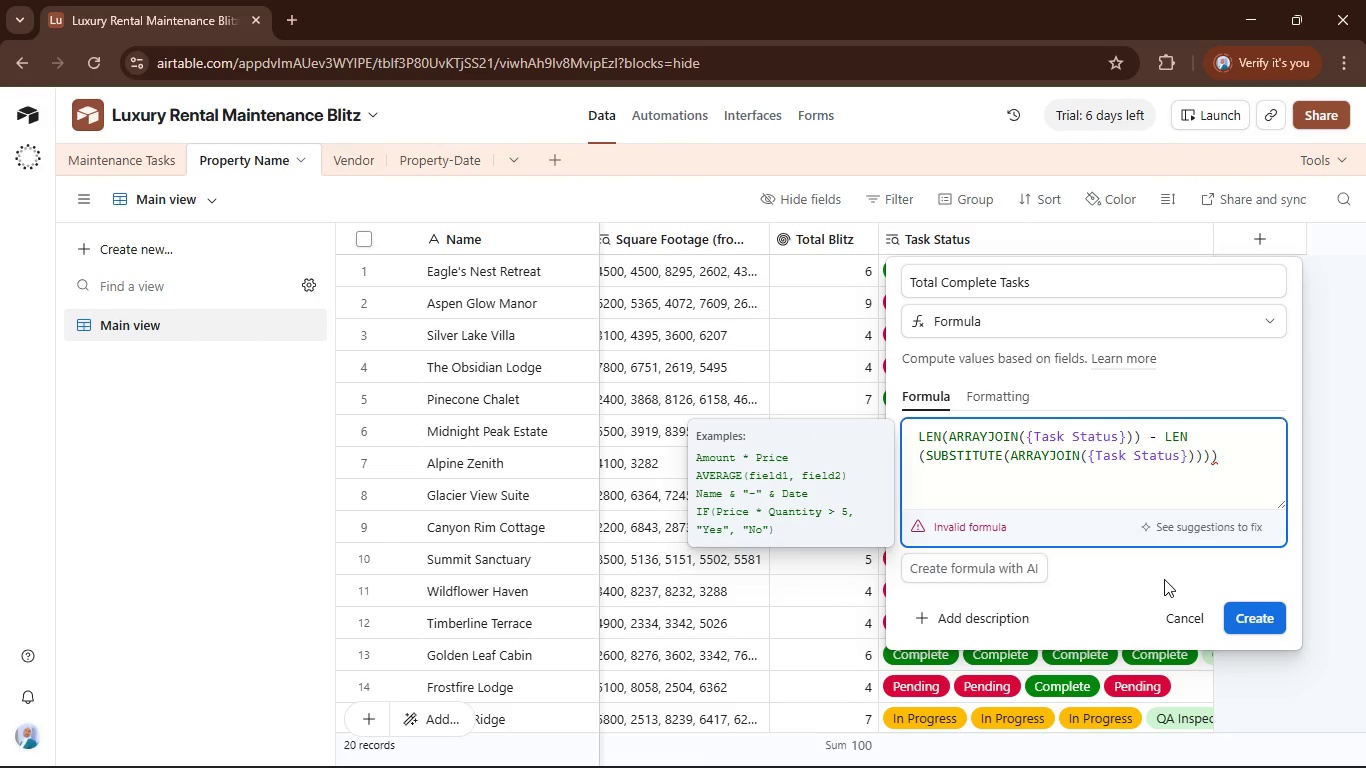 
key(Backspace)
 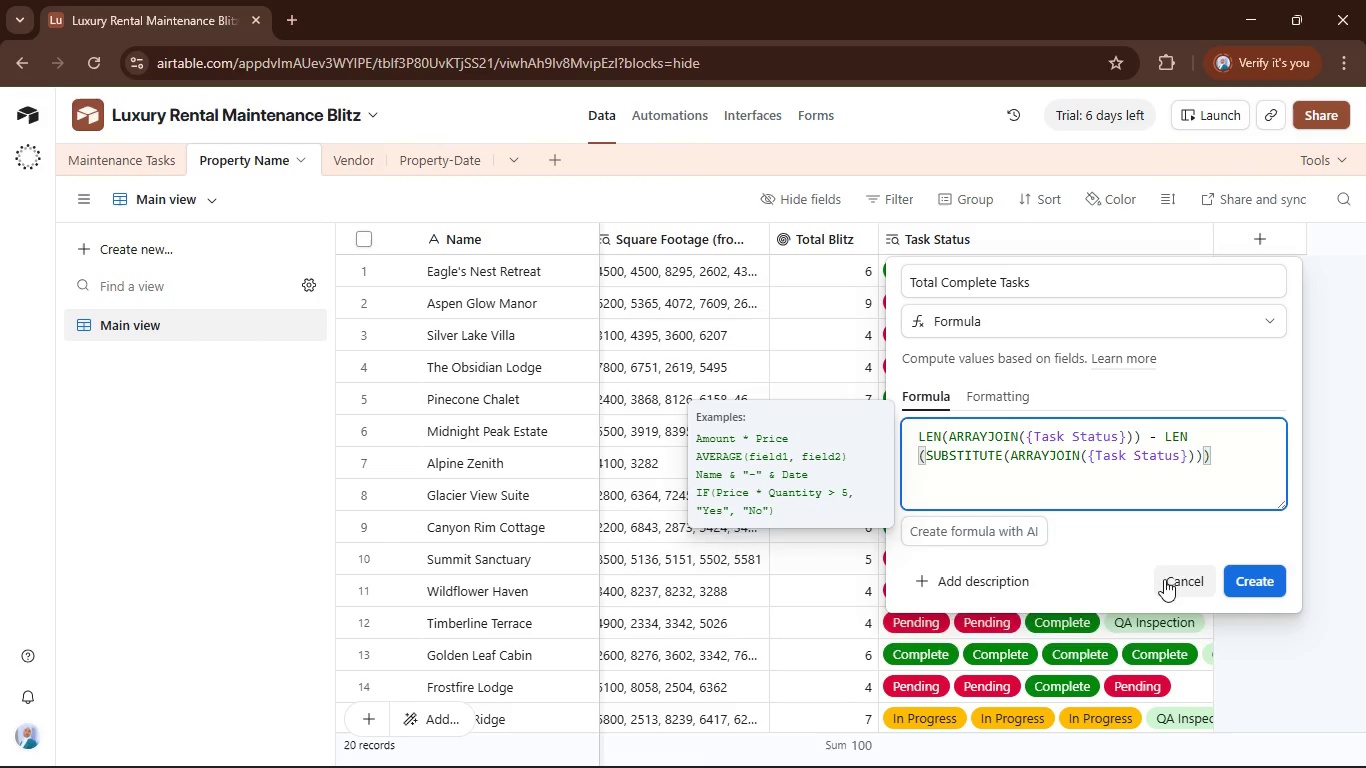 
key(ArrowLeft)
 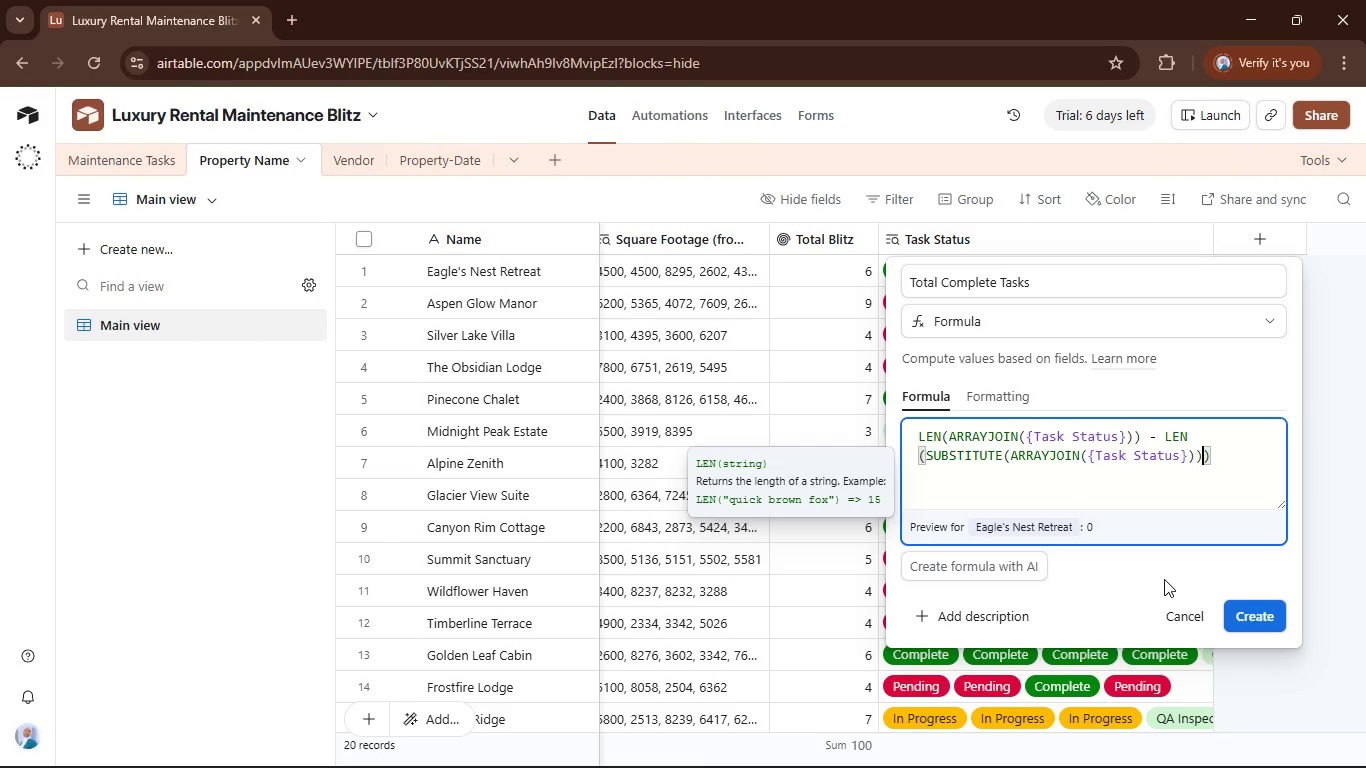 
key(ArrowRight)
 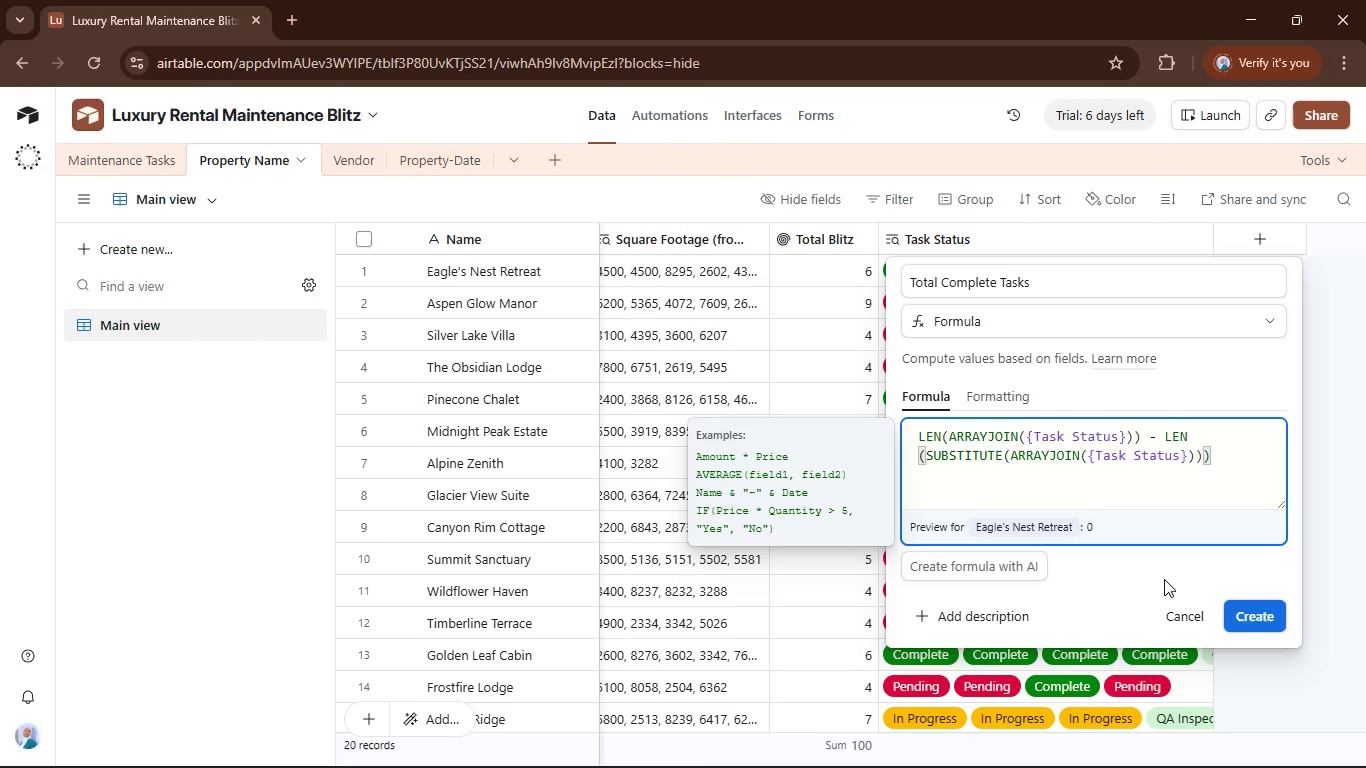 
key(ArrowLeft)
 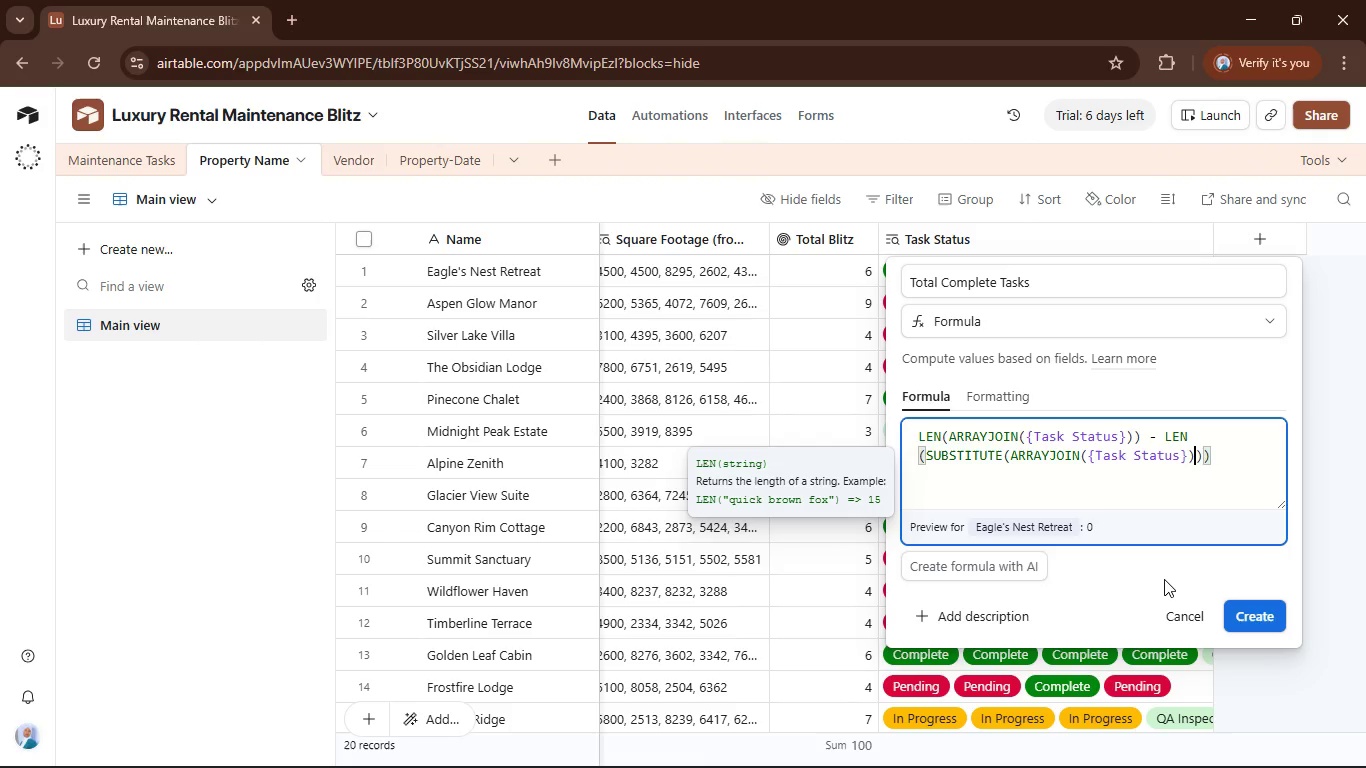 
key(ArrowLeft)
 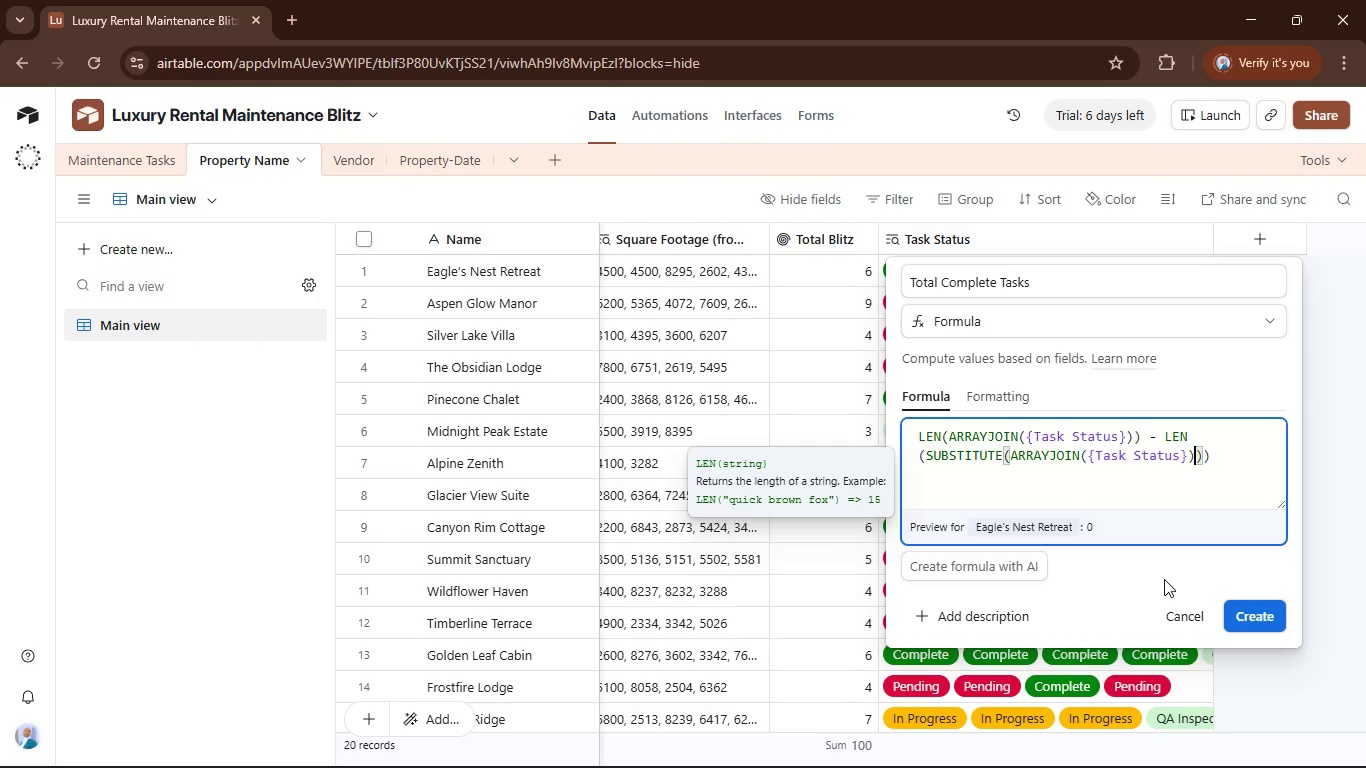 
key(ArrowLeft)
 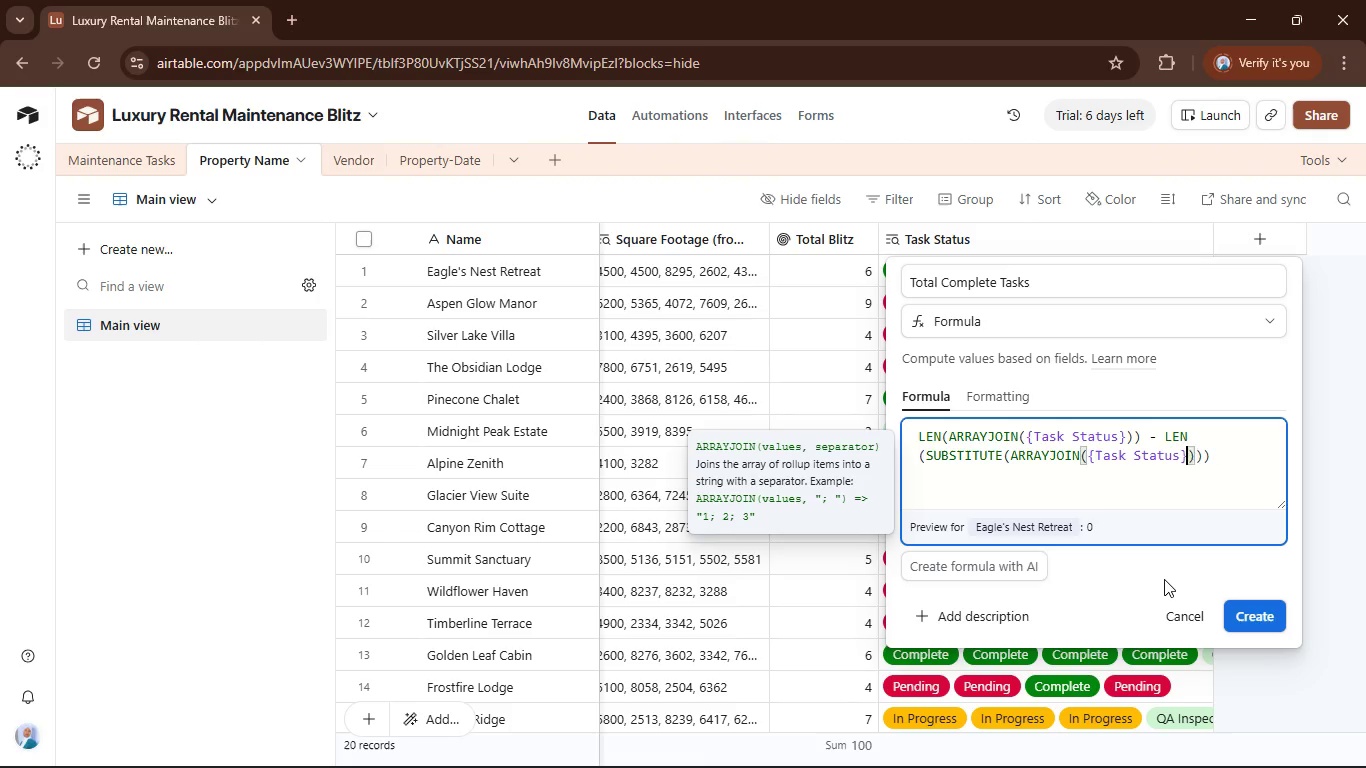 
key(ArrowRight)
 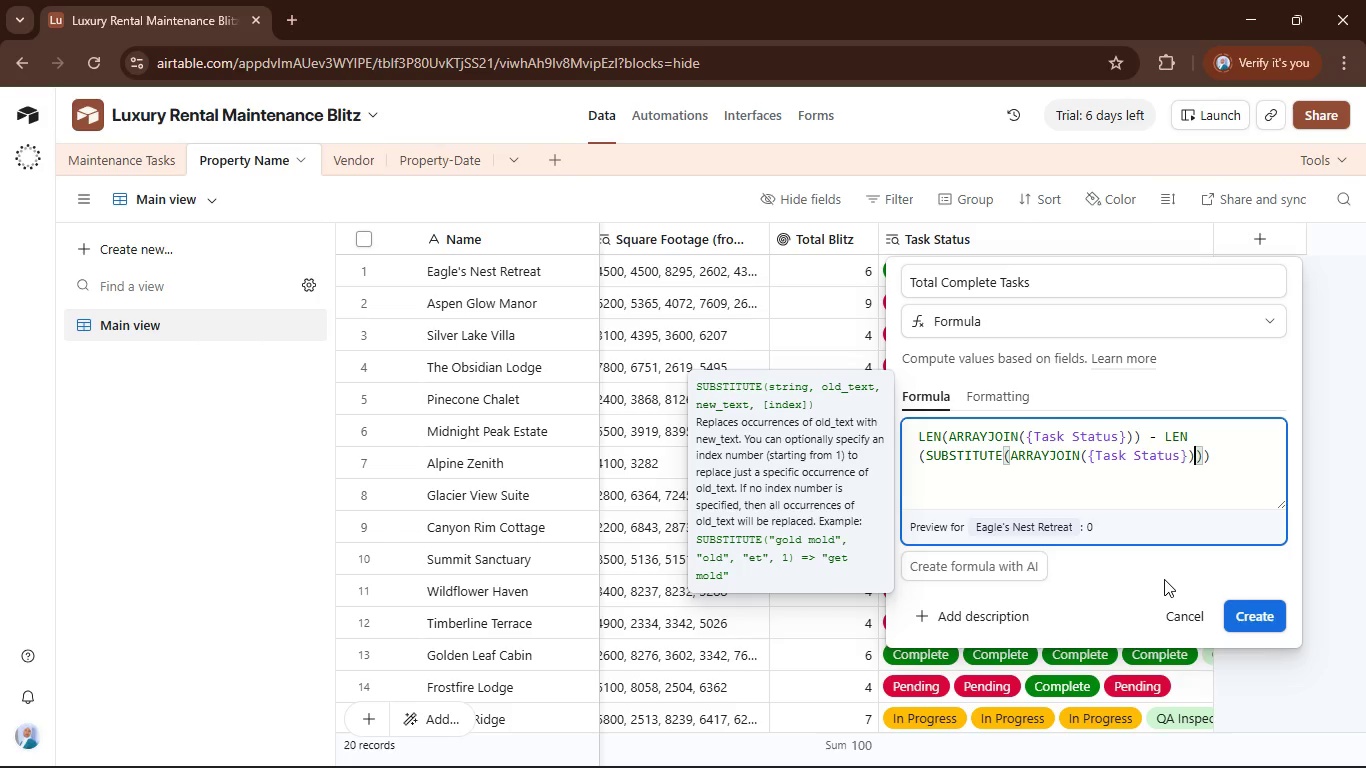 
key(ArrowLeft)
 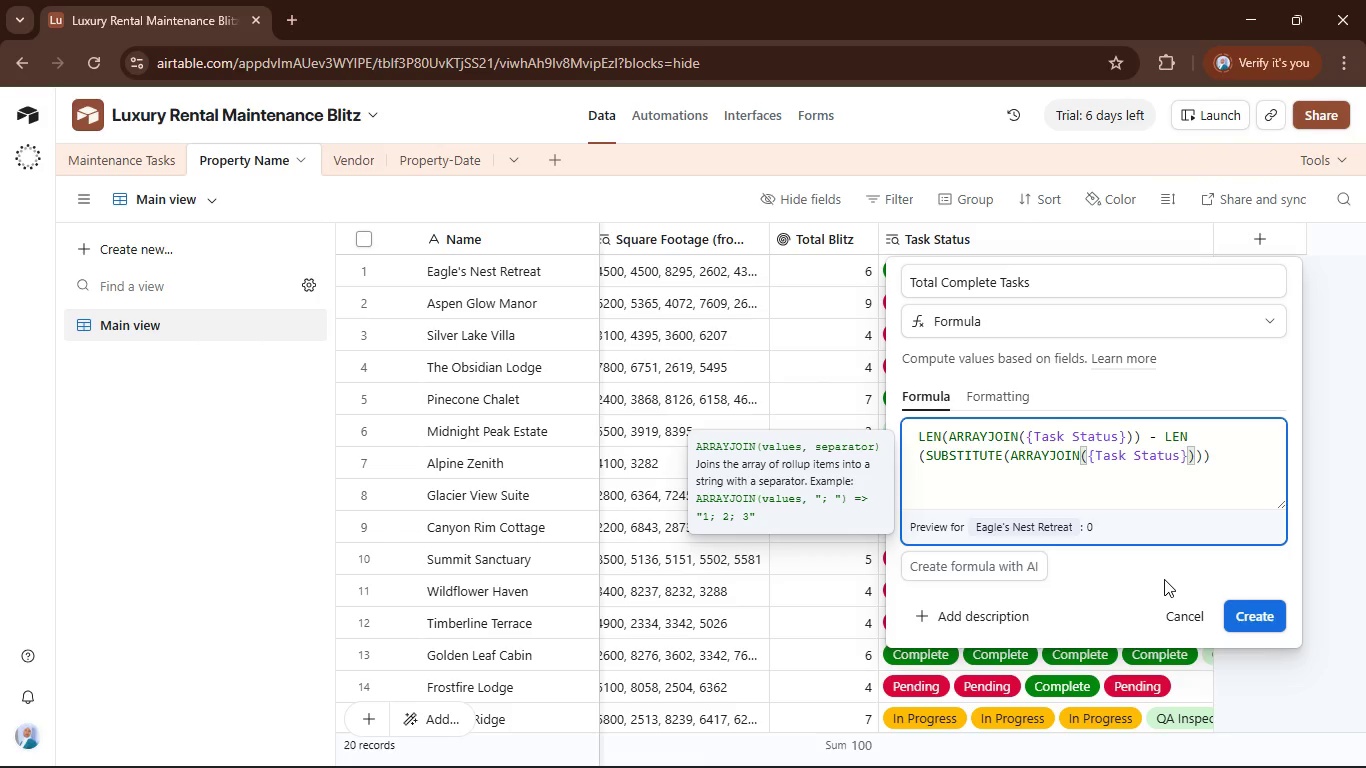 
key(ArrowLeft)
 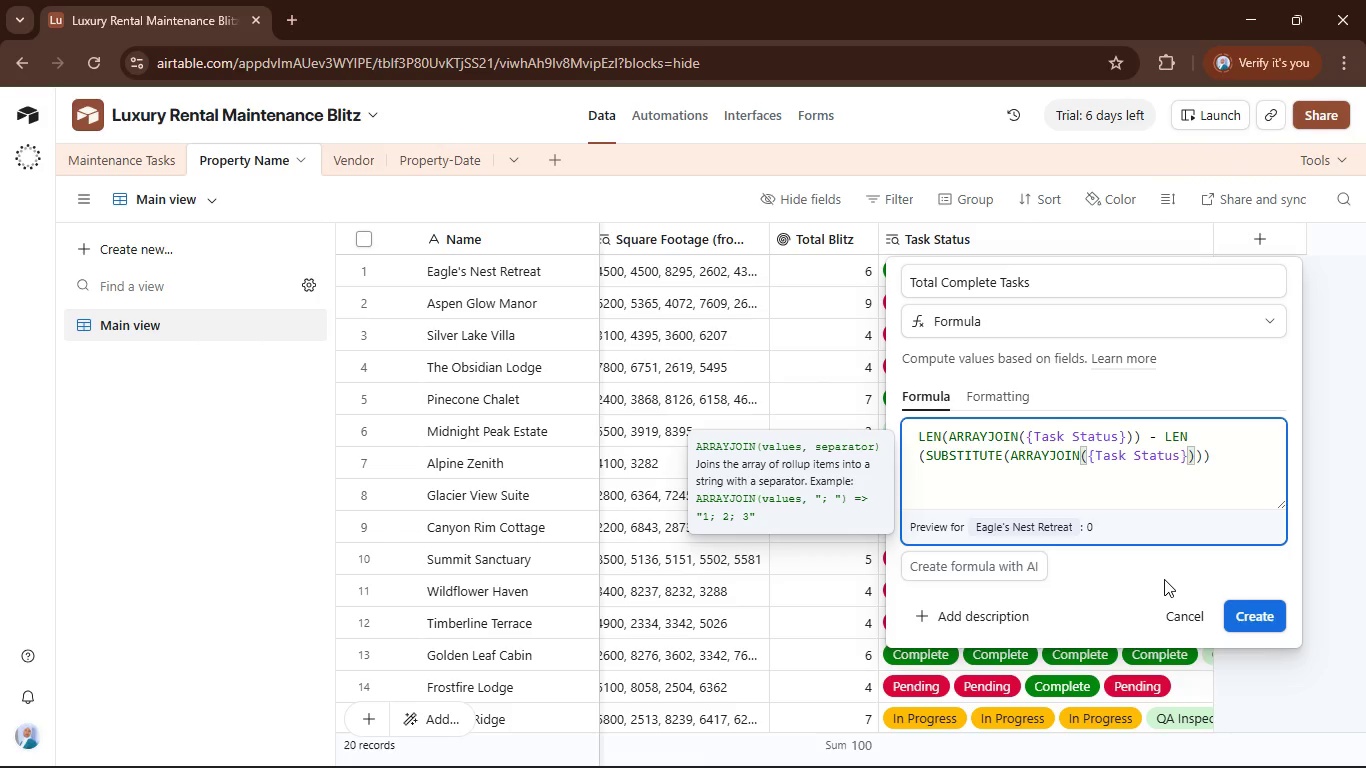 
key(ArrowRight)
 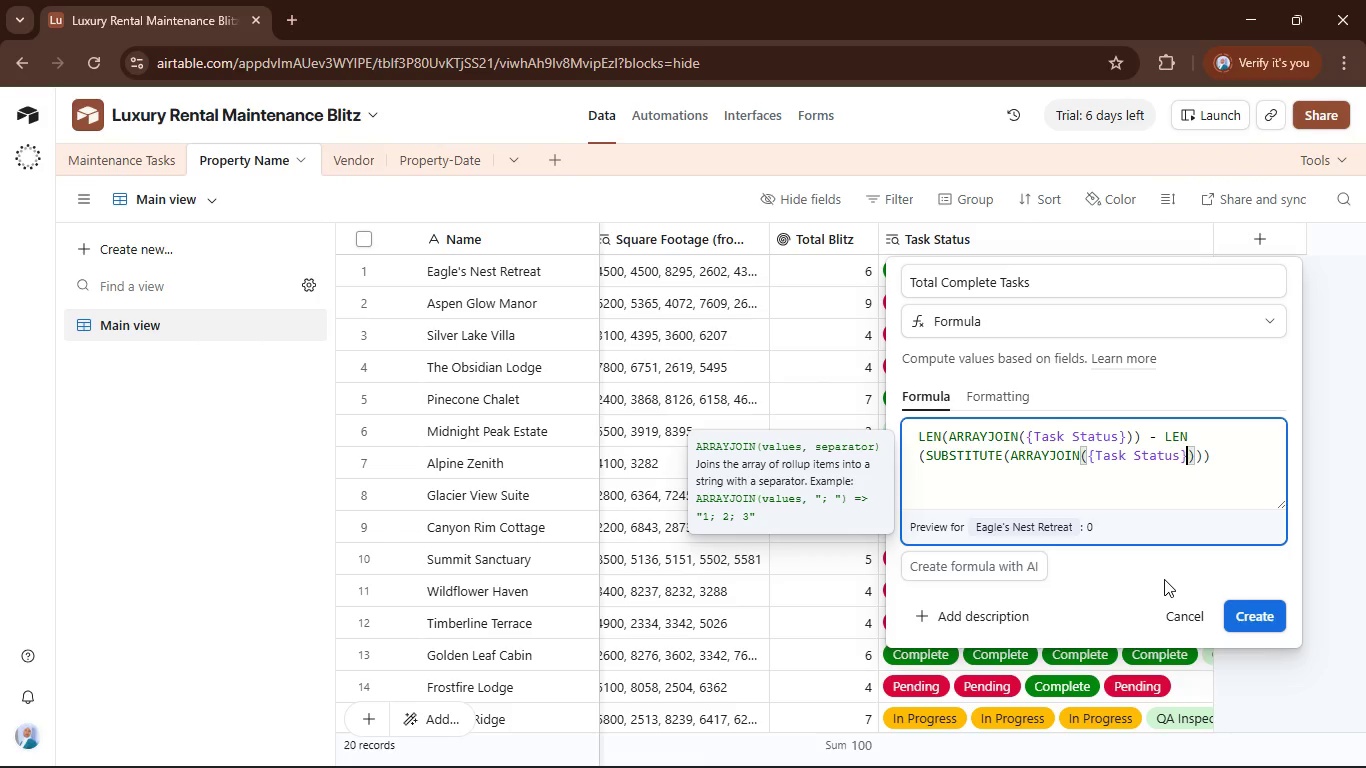 
key(ArrowLeft)
 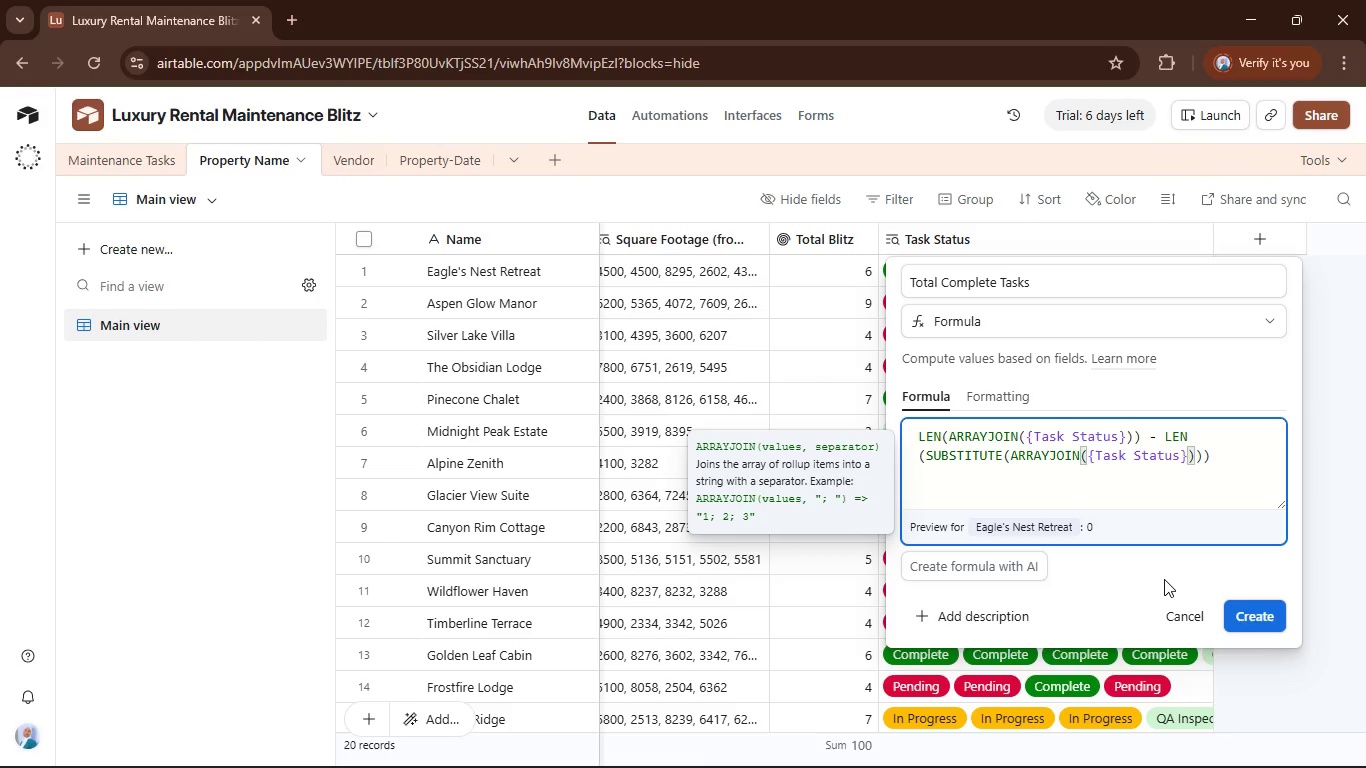 
key(ArrowRight)
 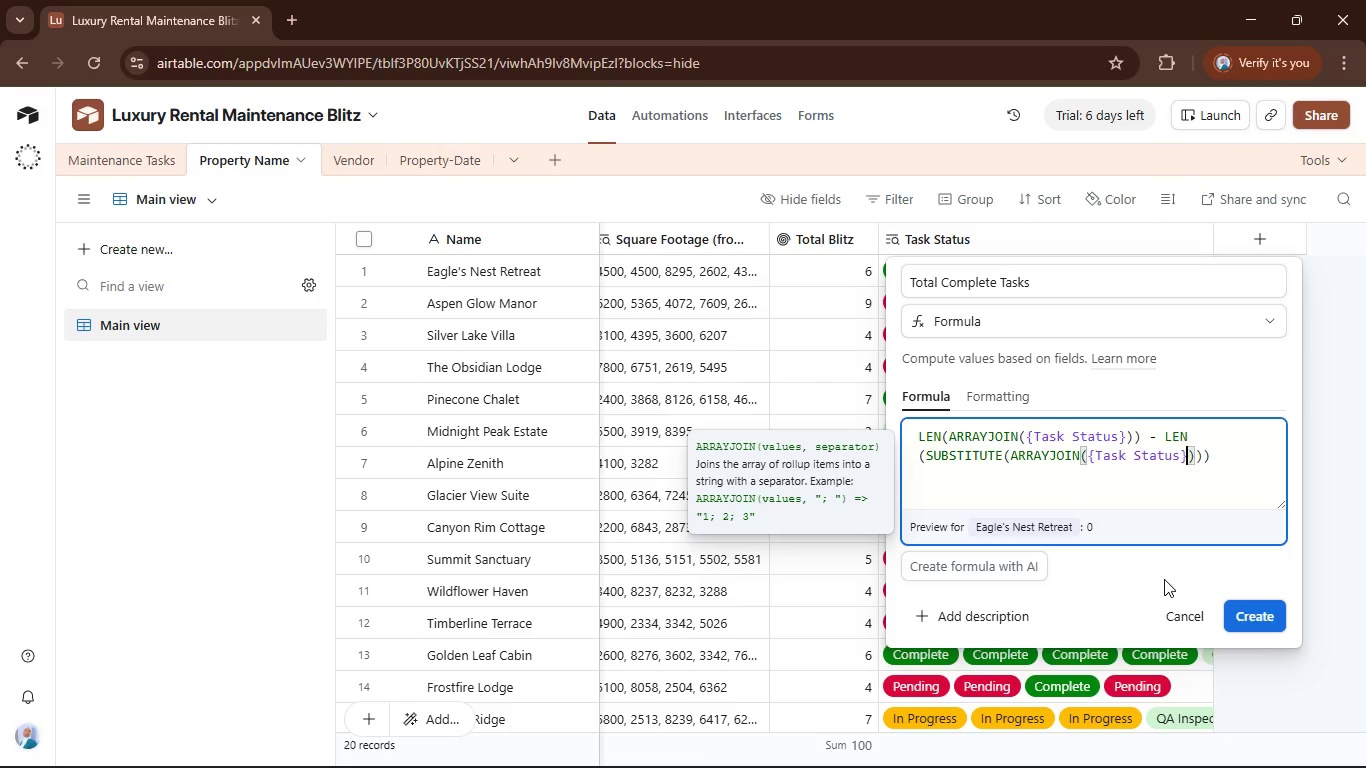 
key(ArrowRight)
 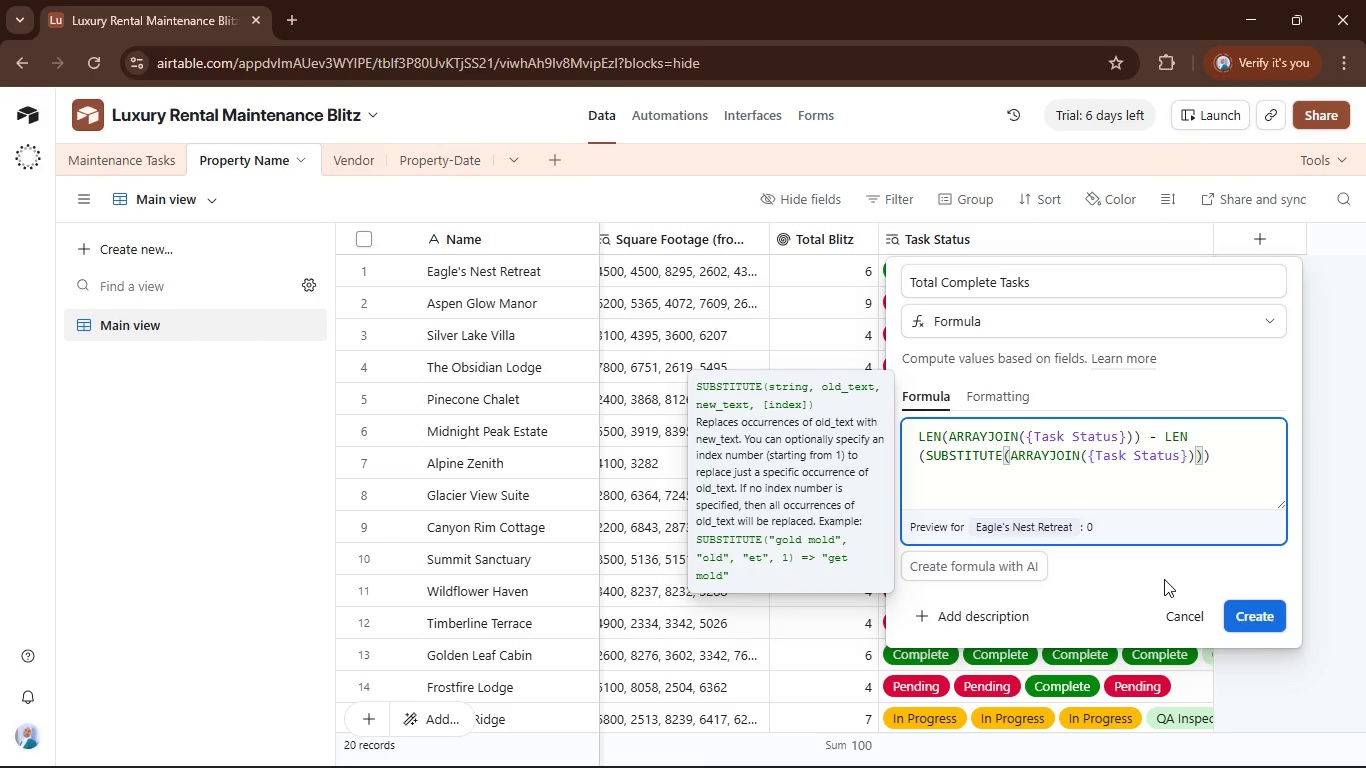 
key(Comma)
 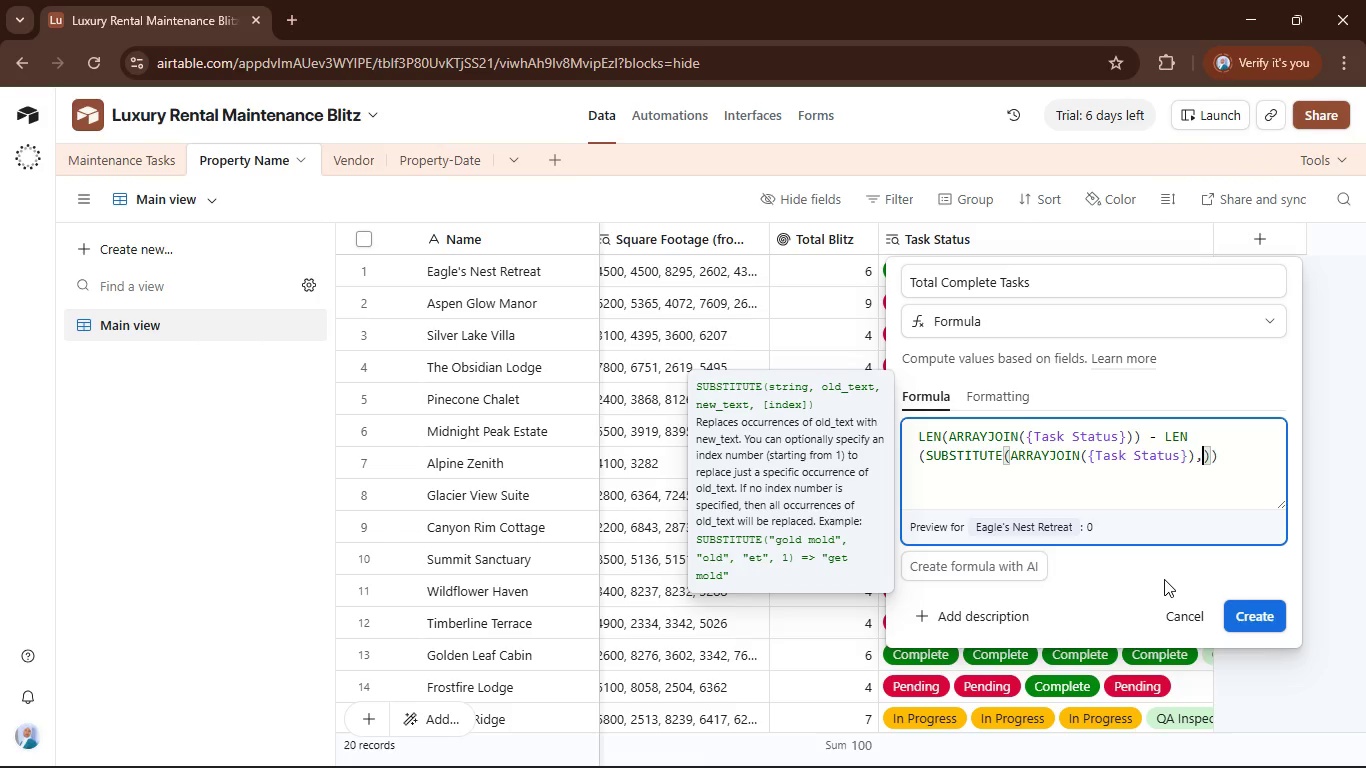 
key(Shift+Quote)
 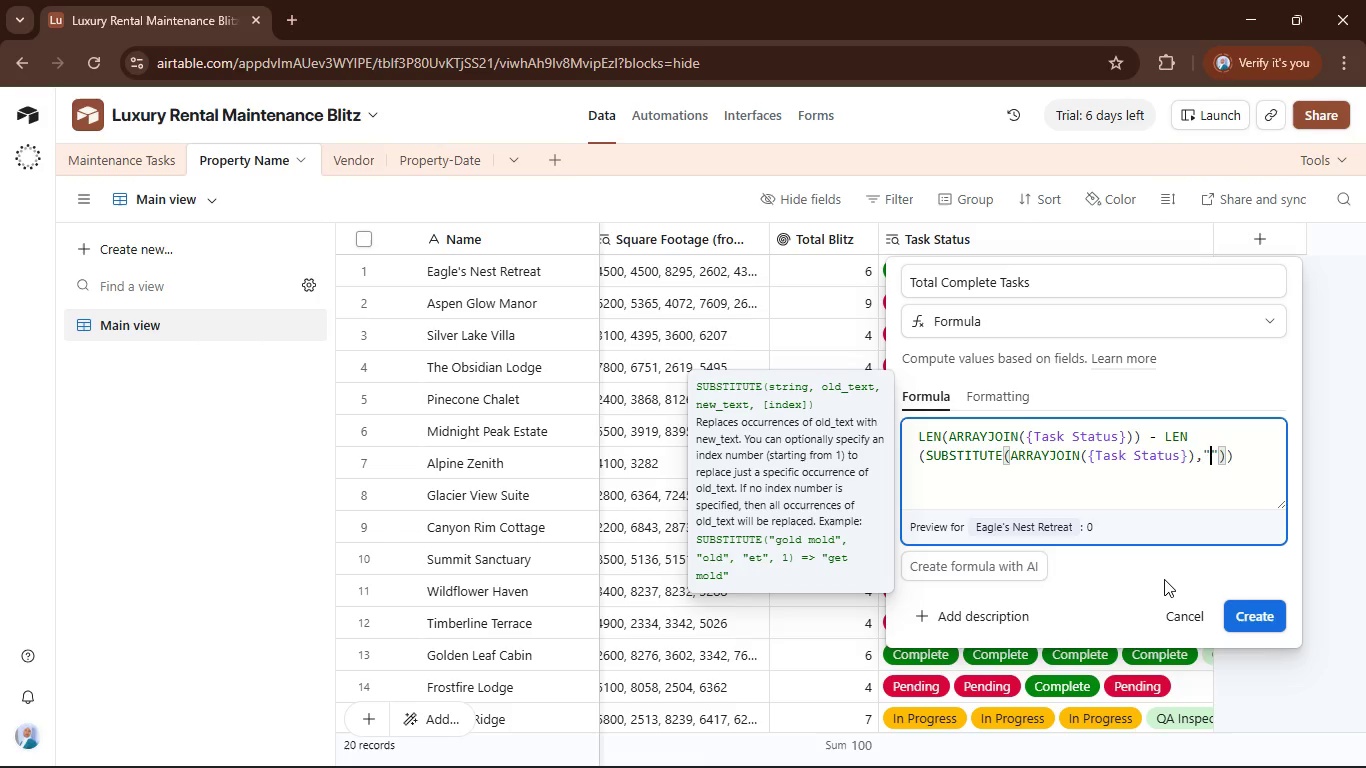 
key(Shift+Quote)
 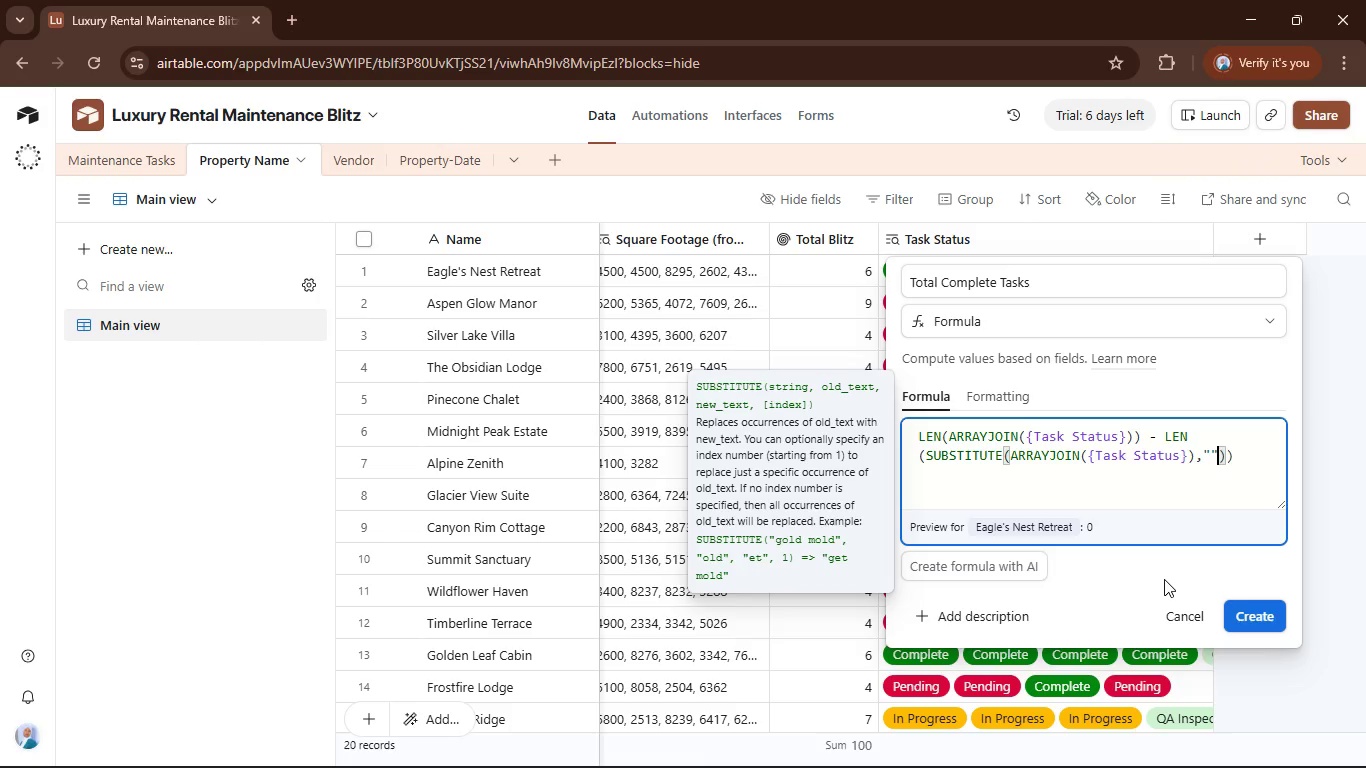 
key(ArrowLeft)
 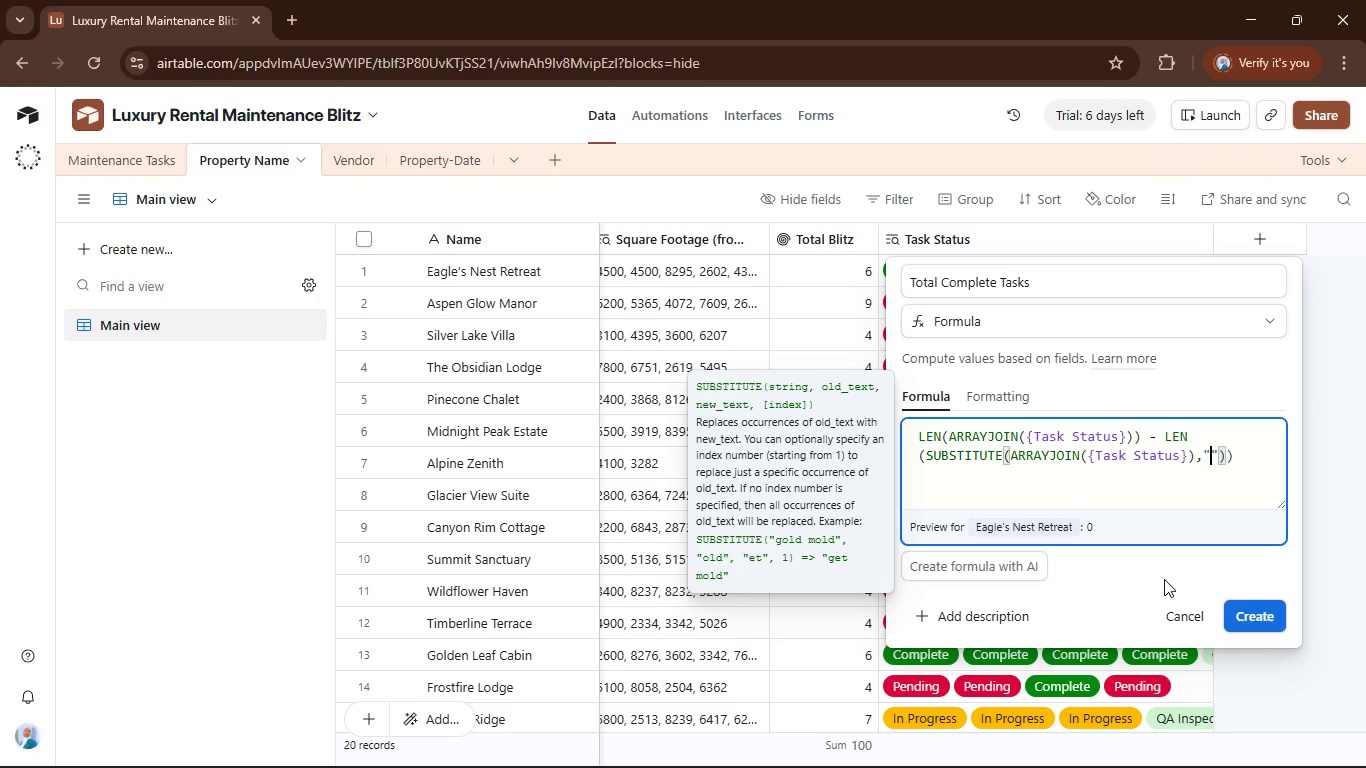 
type(Complete)
 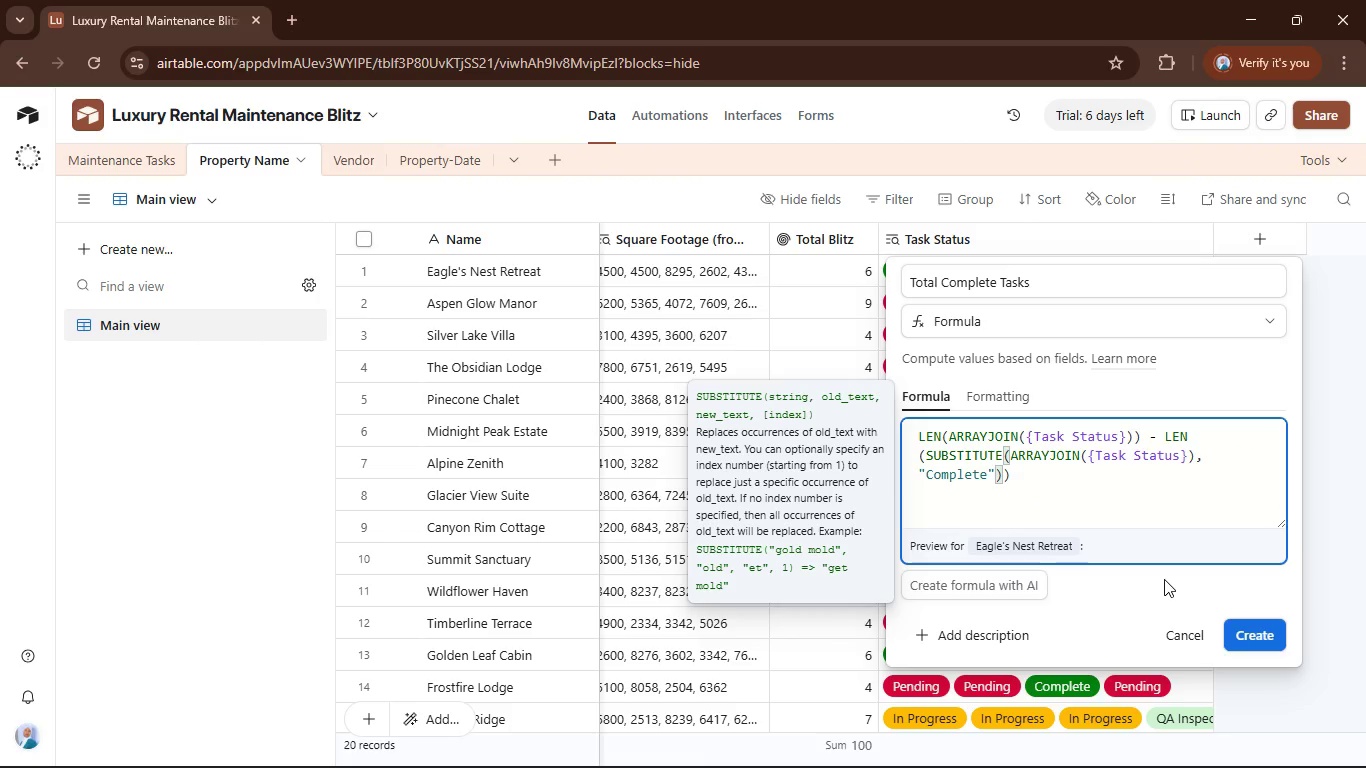 
key(ArrowRight)
 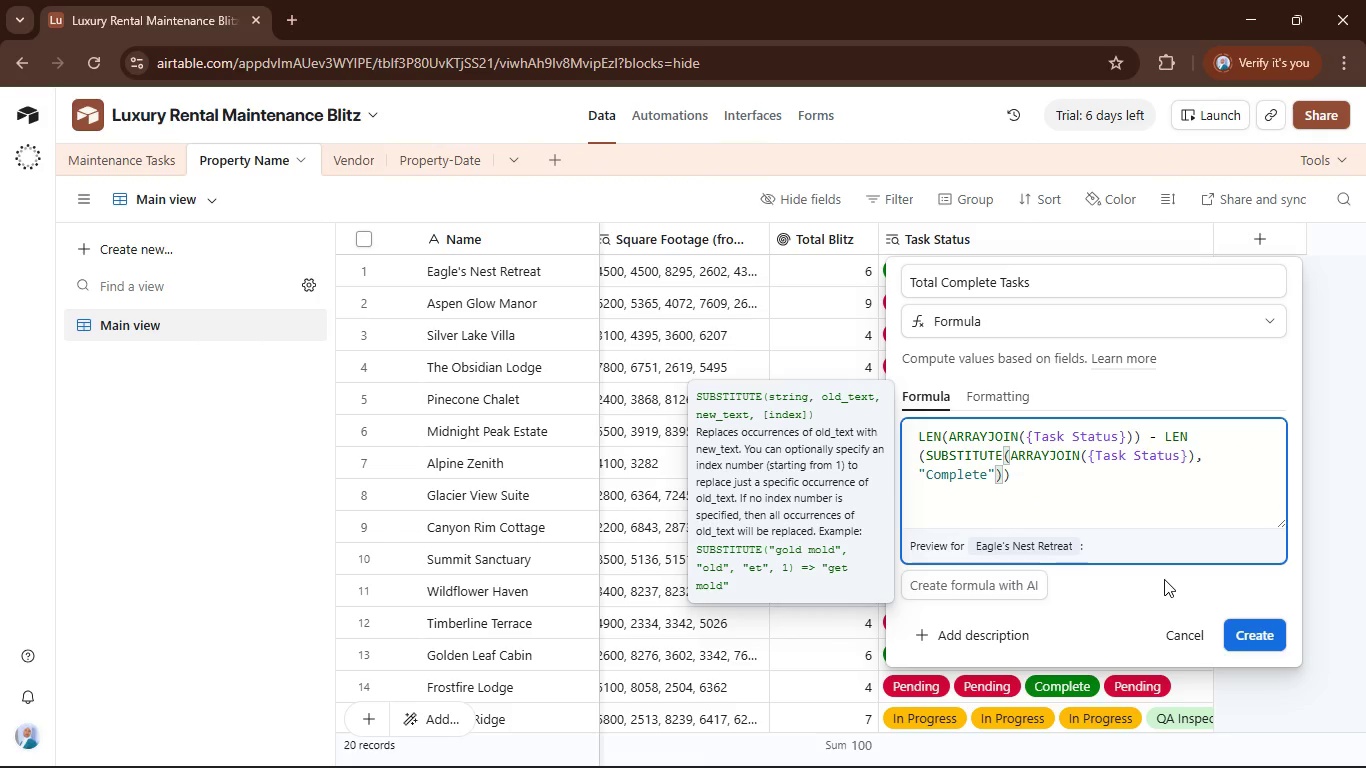 
key(Comma)
 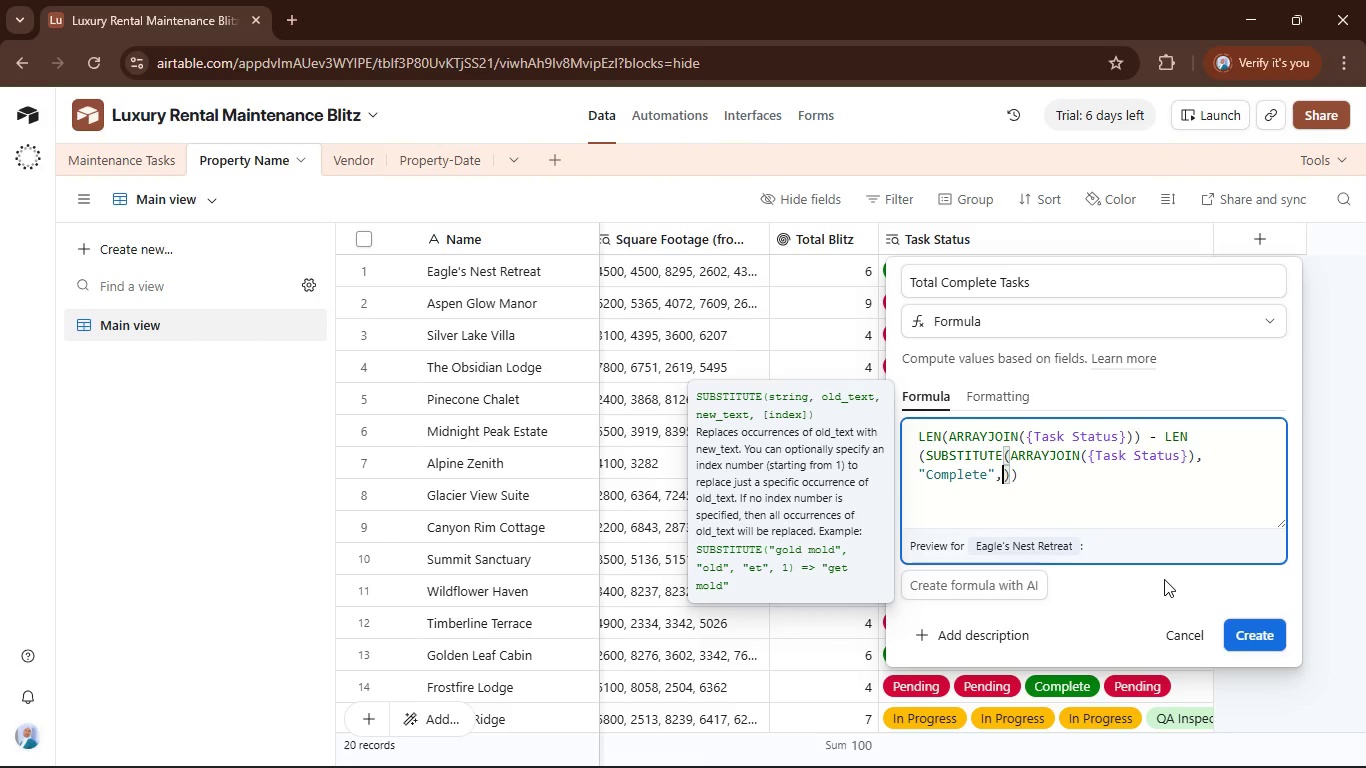 
key(Shift+Quote)
 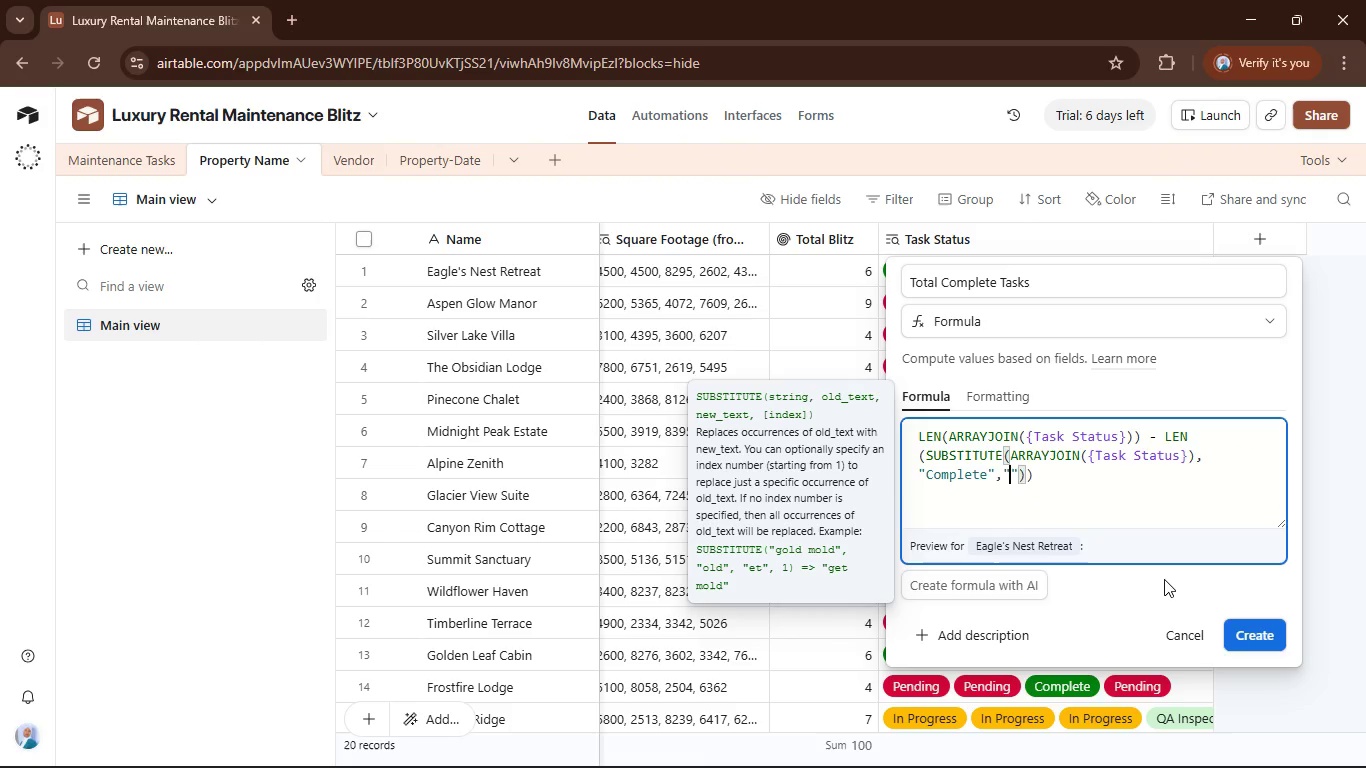 
key(Shift+Quote)
 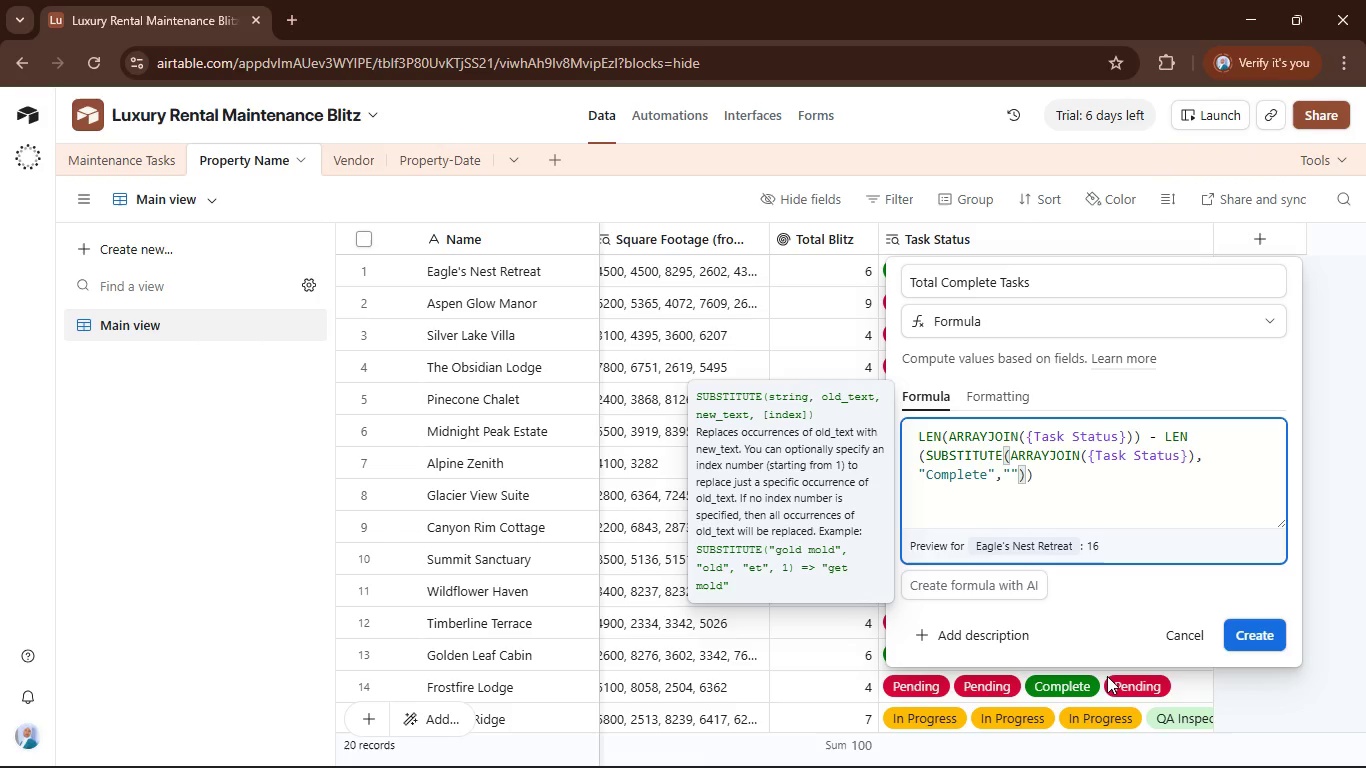 
wait(15.92)
 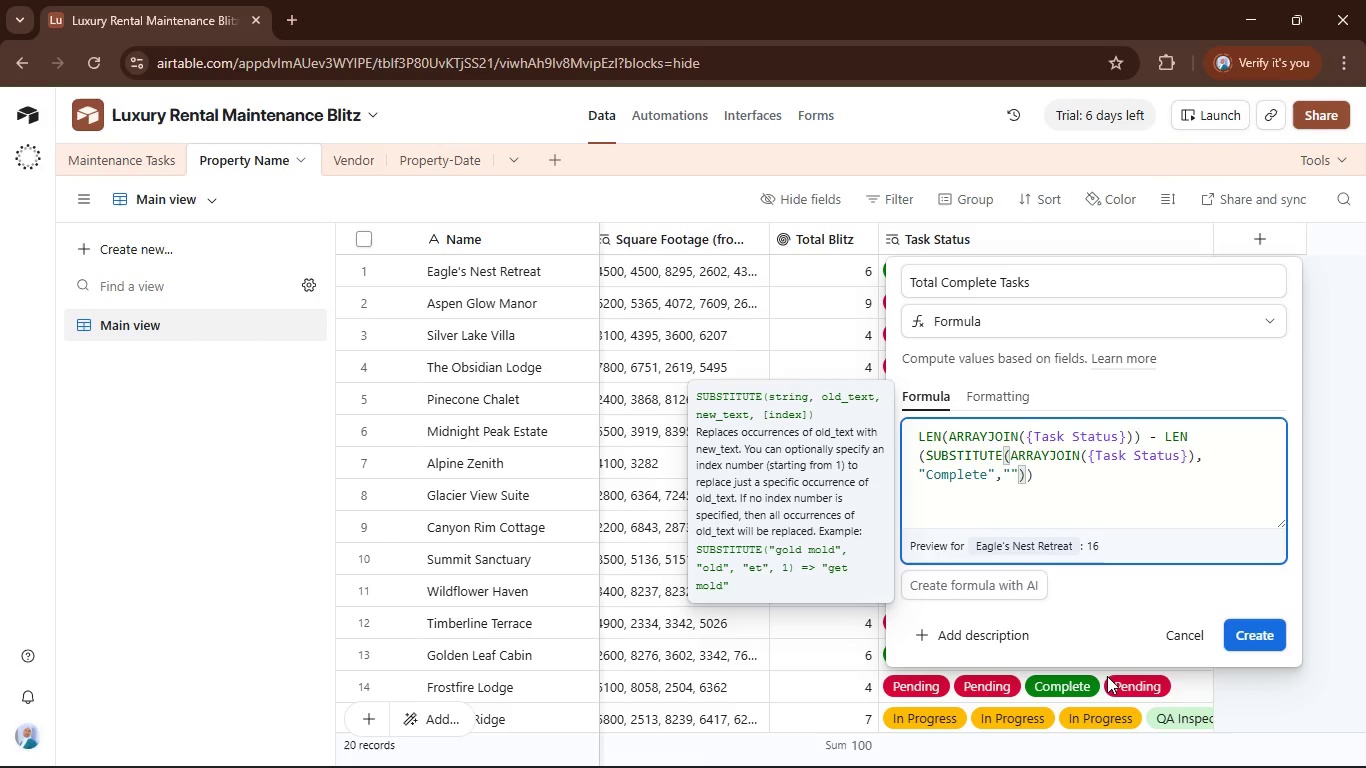 
left_click([1250, 638])
 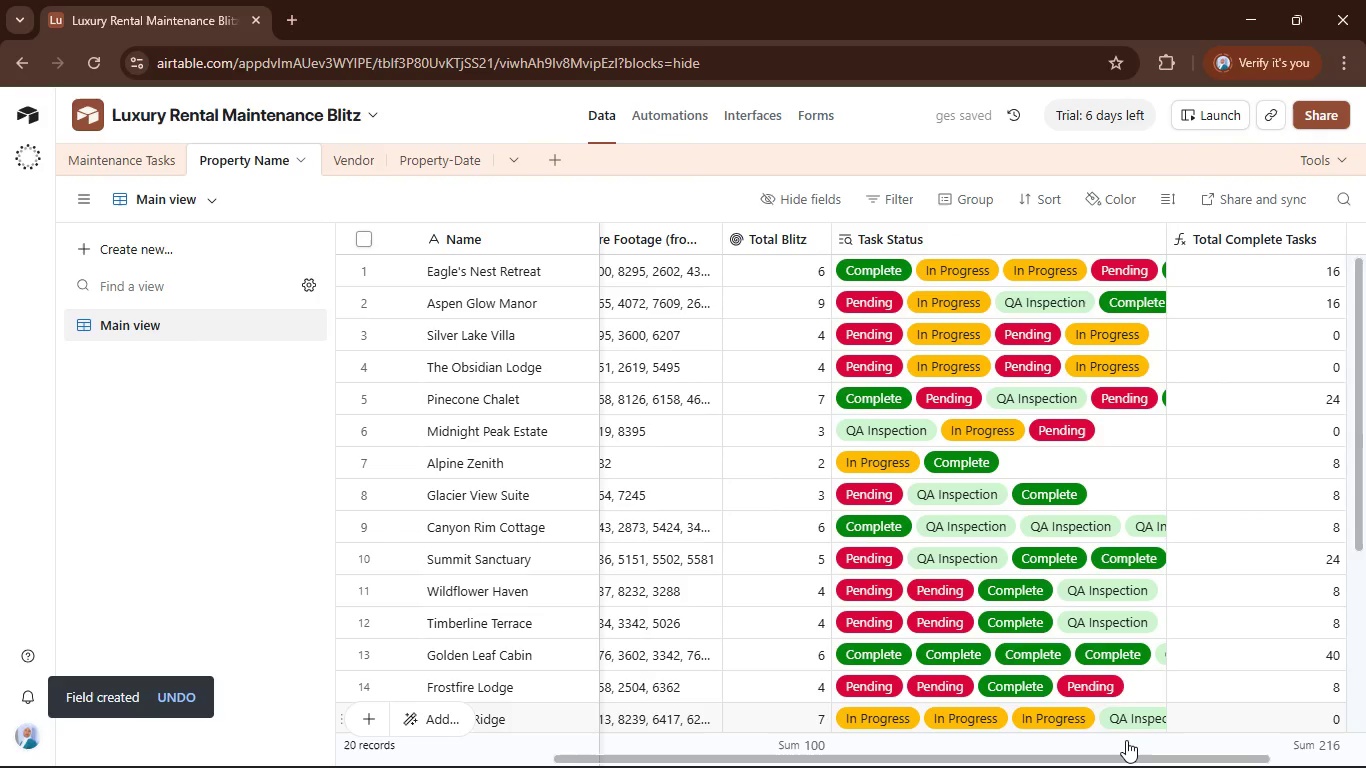 
left_click_drag(start_coordinate=[1117, 763], to_coordinate=[1316, 745])
 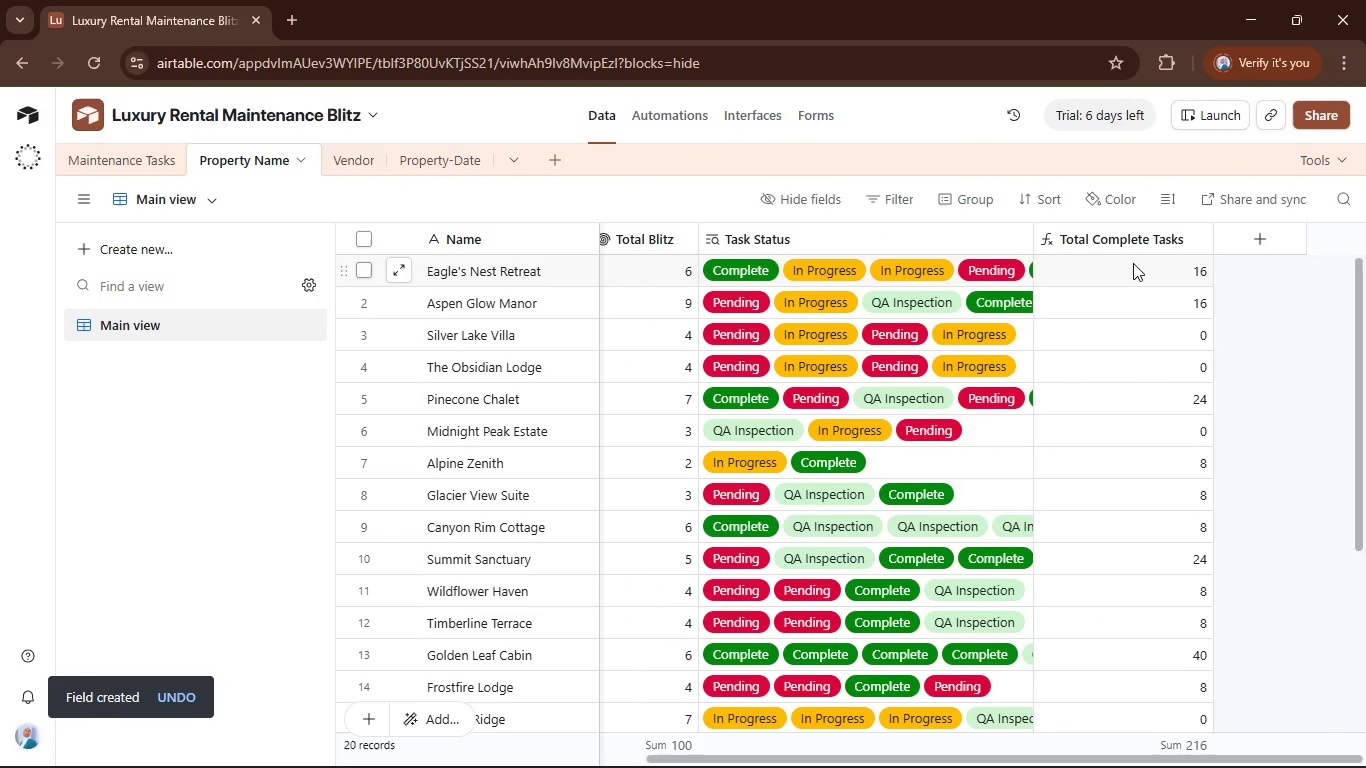 
double_click([1133, 263])
 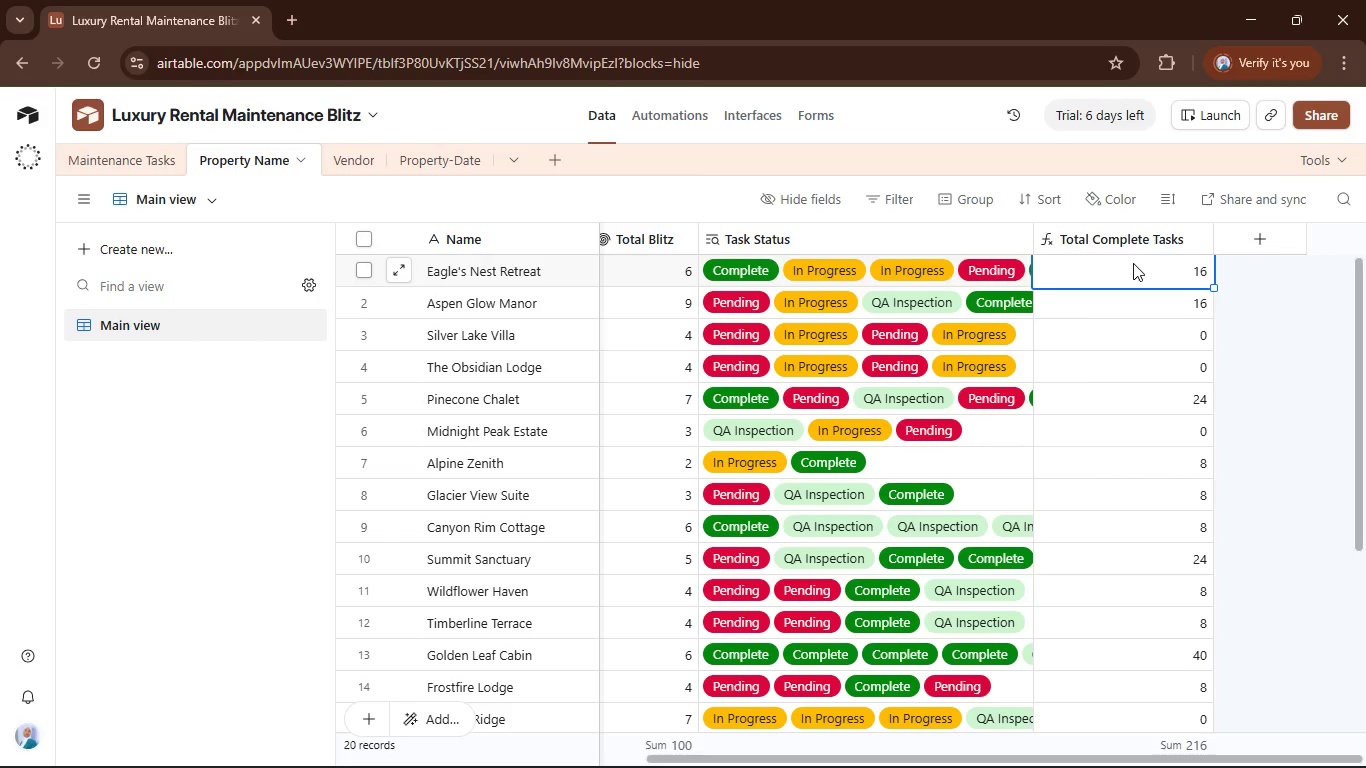 
triple_click([1133, 263])
 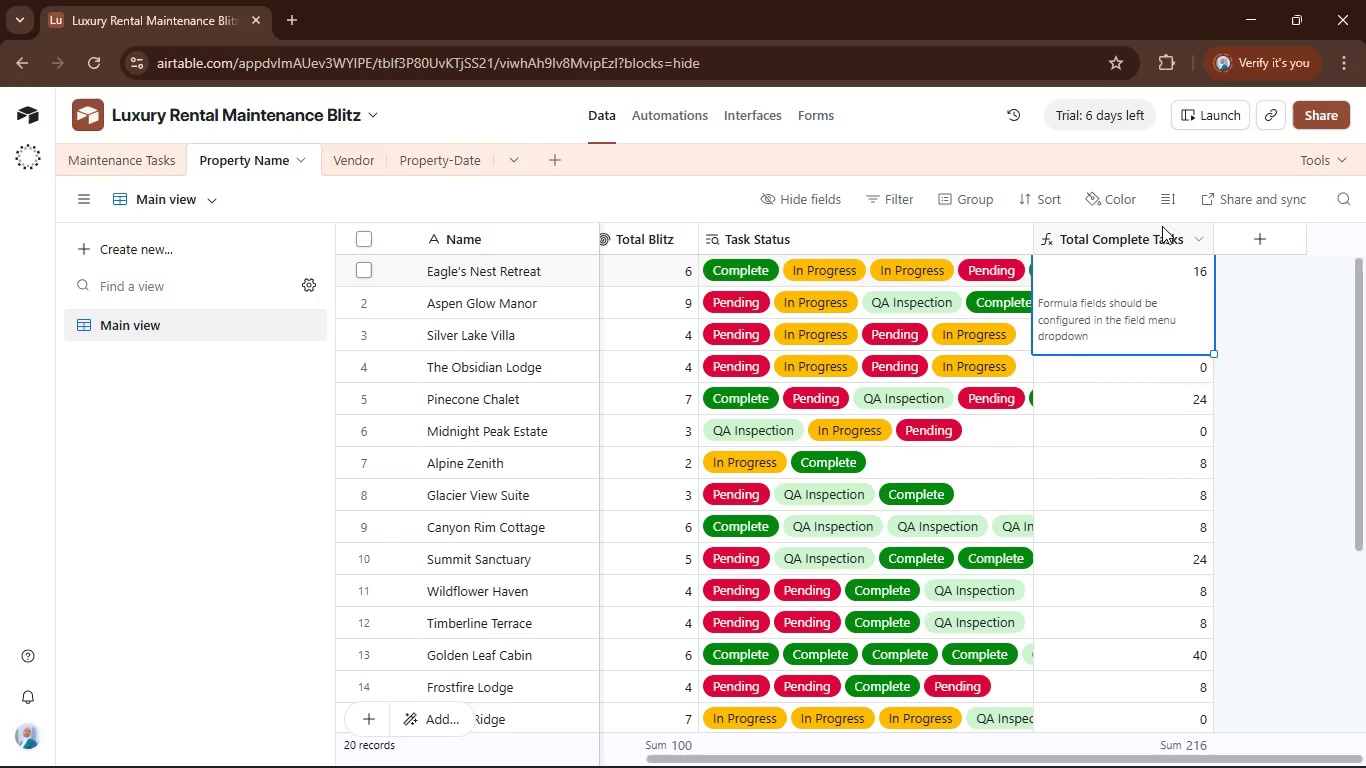 
double_click([1162, 226])
 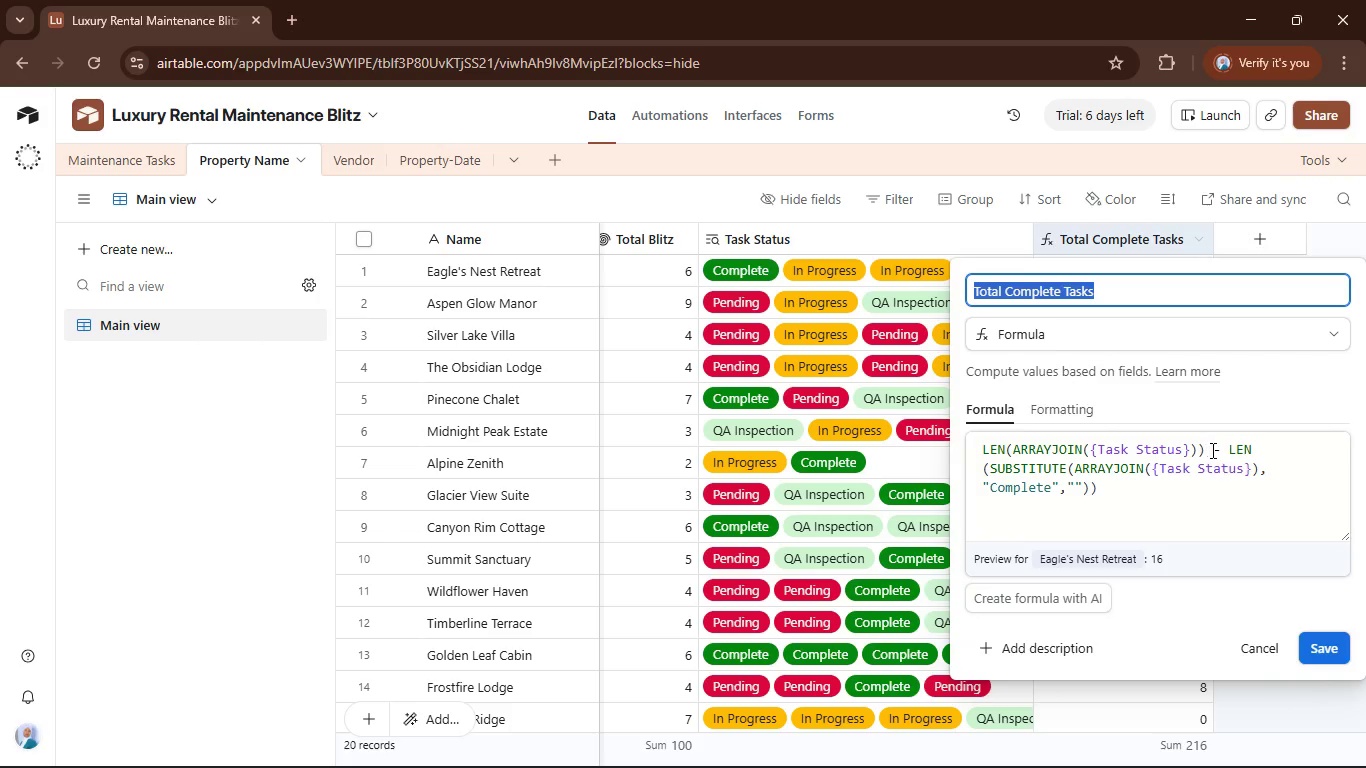 
left_click_drag(start_coordinate=[1209, 446], to_coordinate=[1233, 505])
 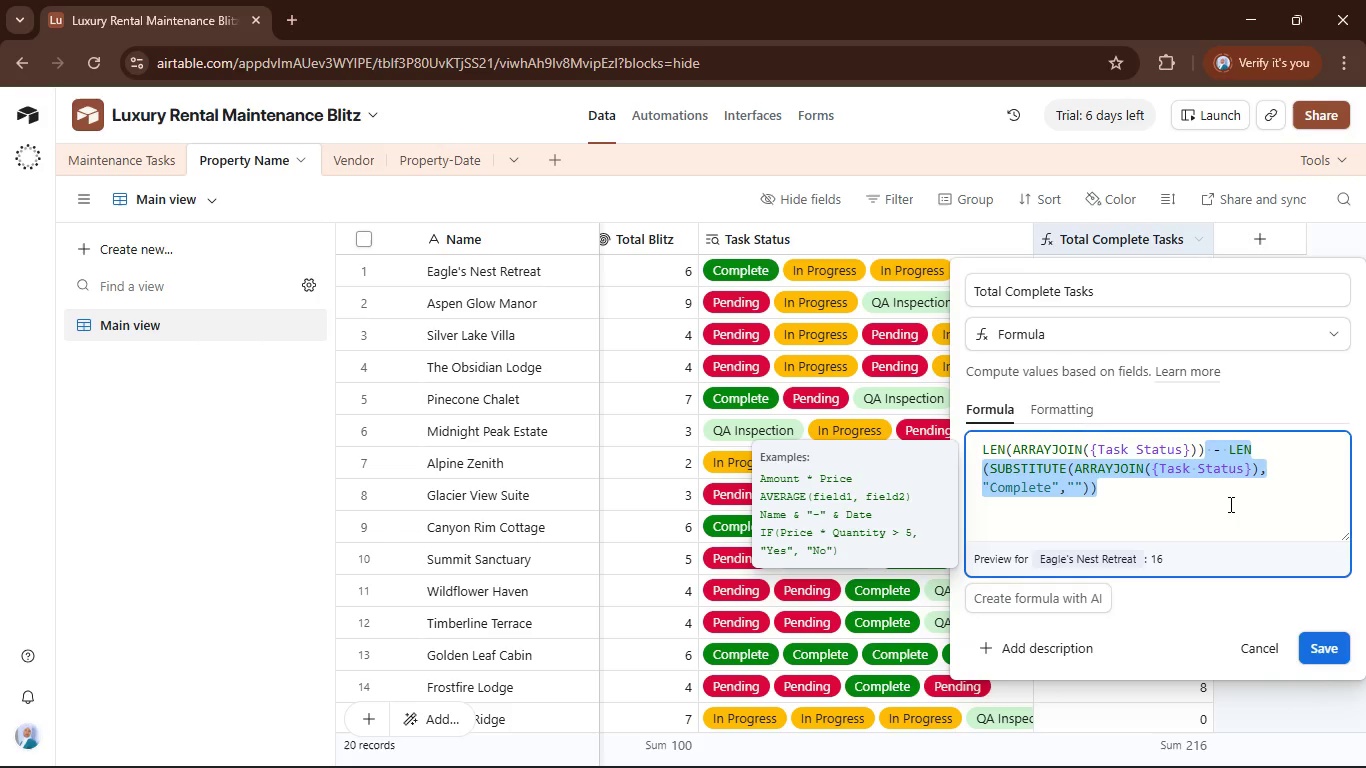 
key(Control+X)
 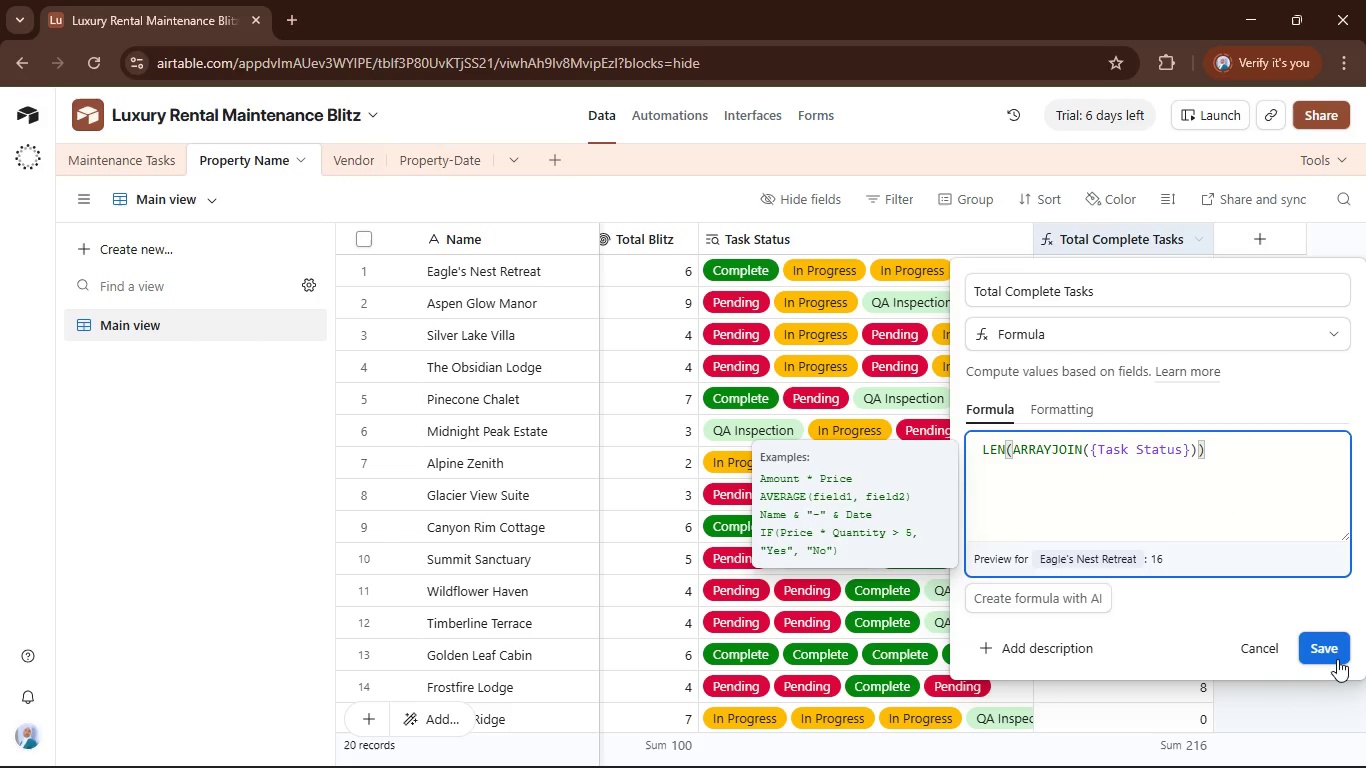 
left_click([1337, 659])
 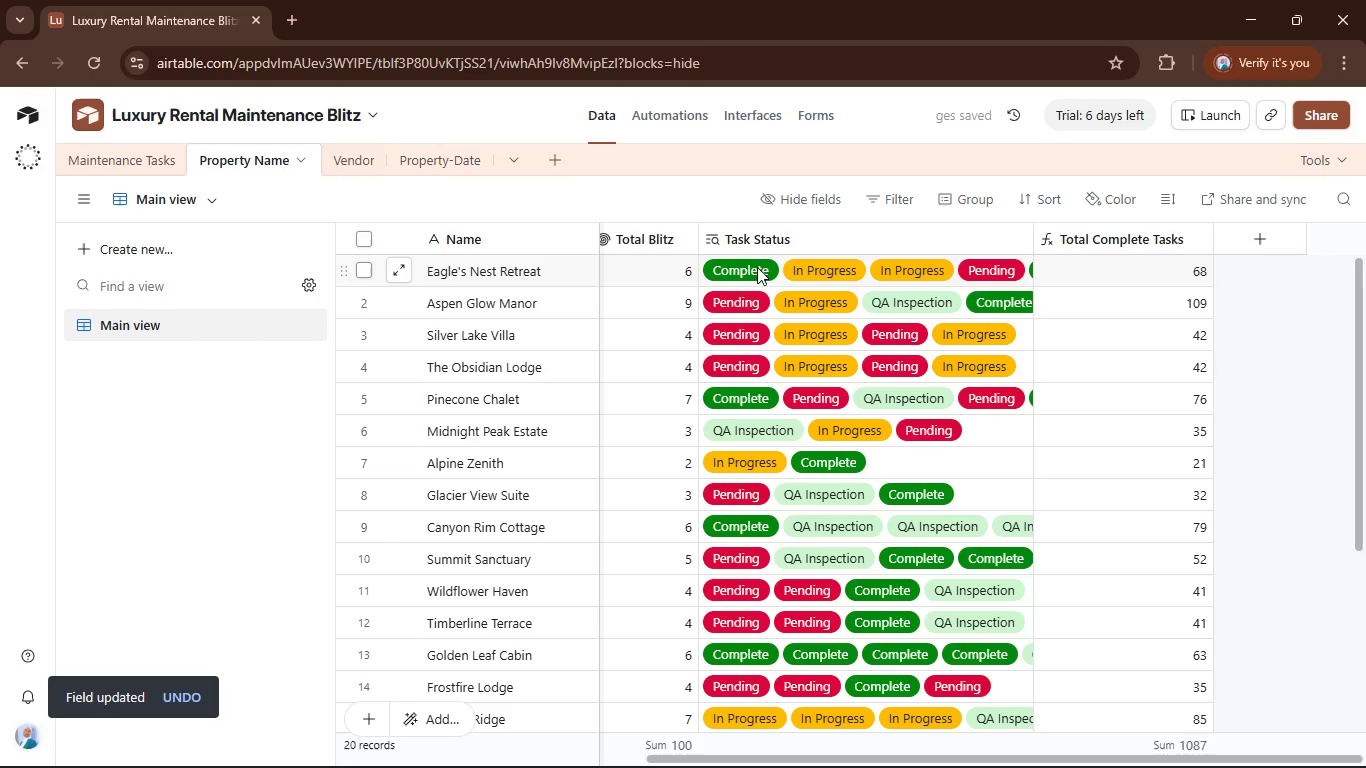 
wait(5.58)
 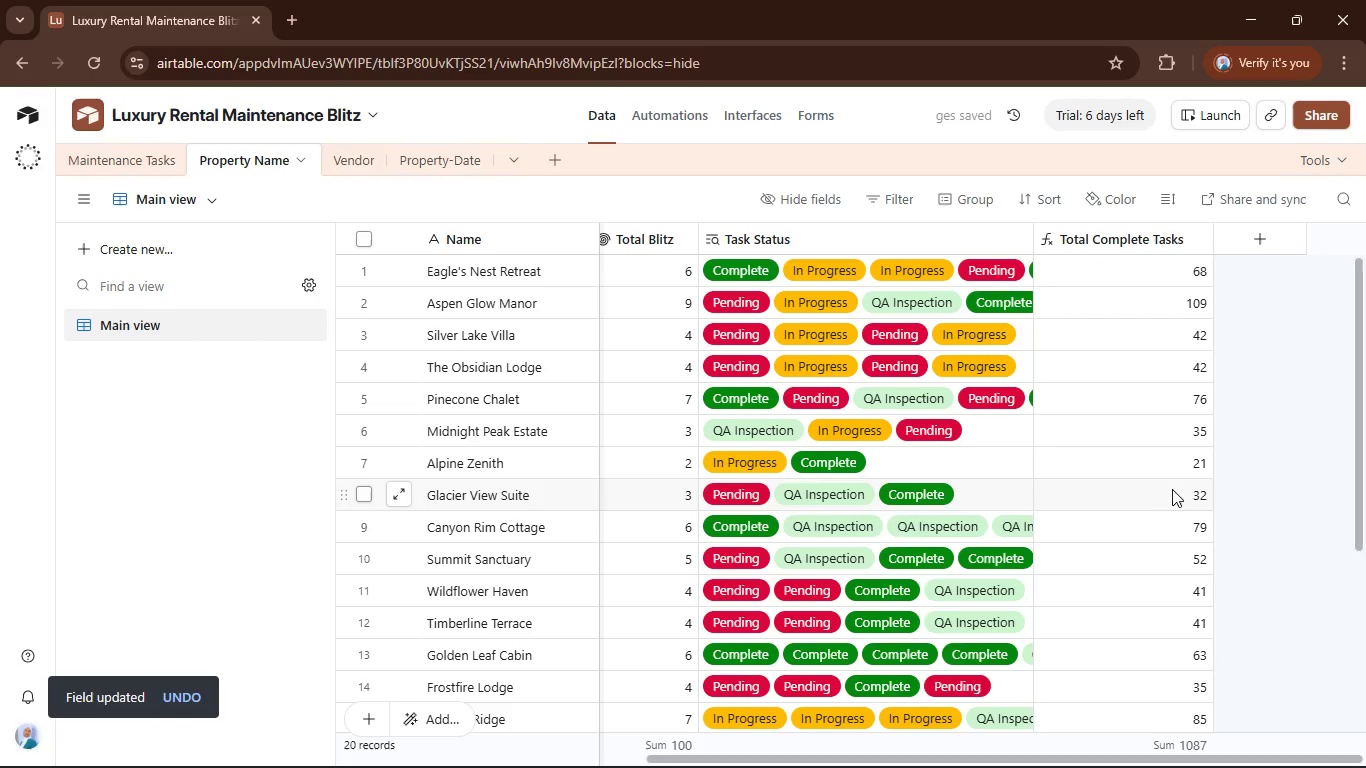 
left_click([1069, 235])
 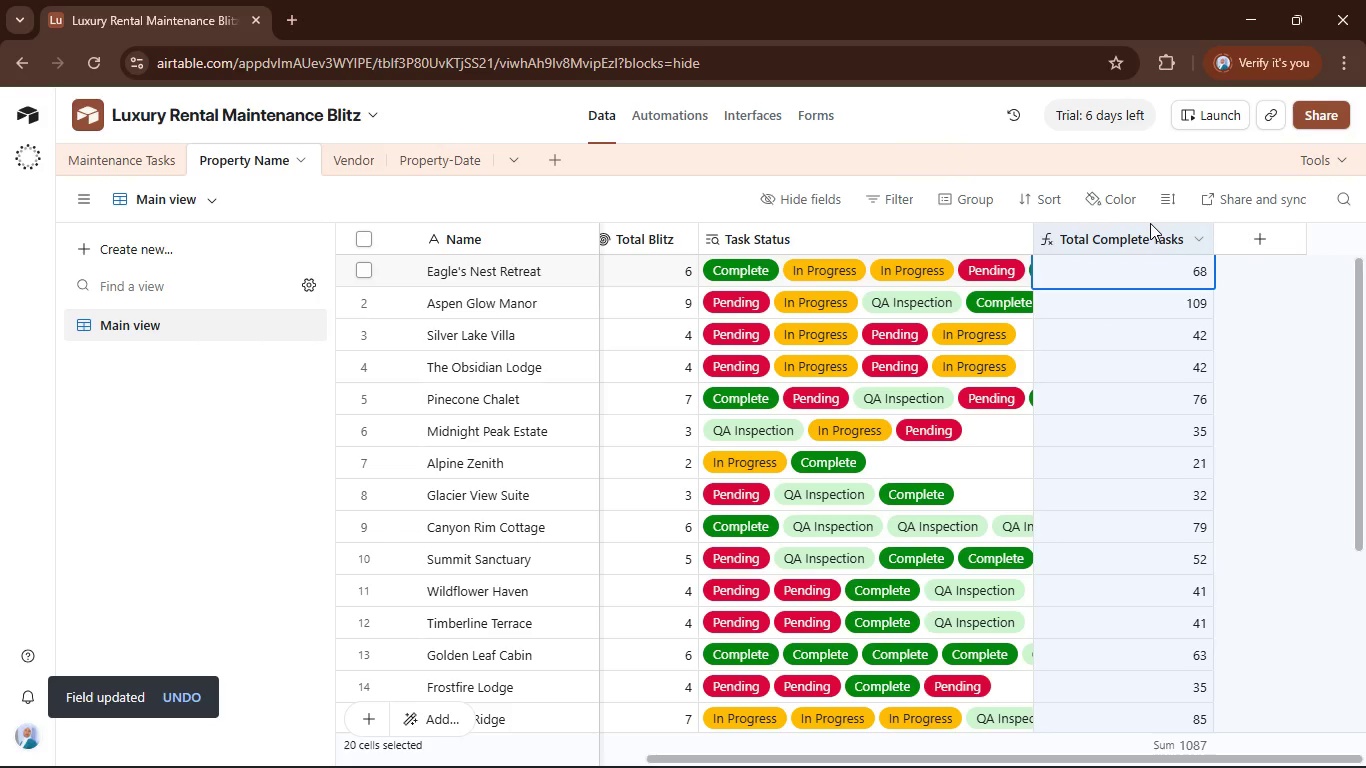 
double_click([1150, 223])
 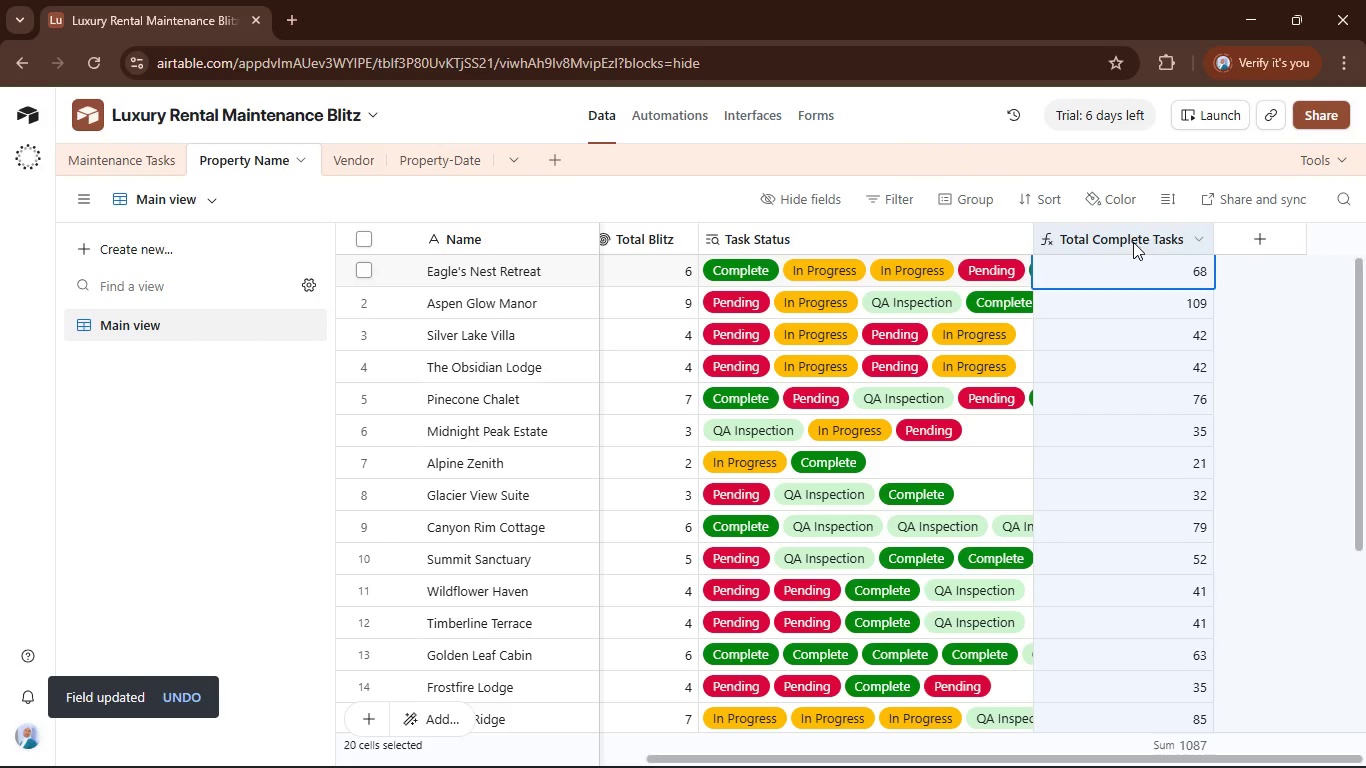 
double_click([1132, 241])
 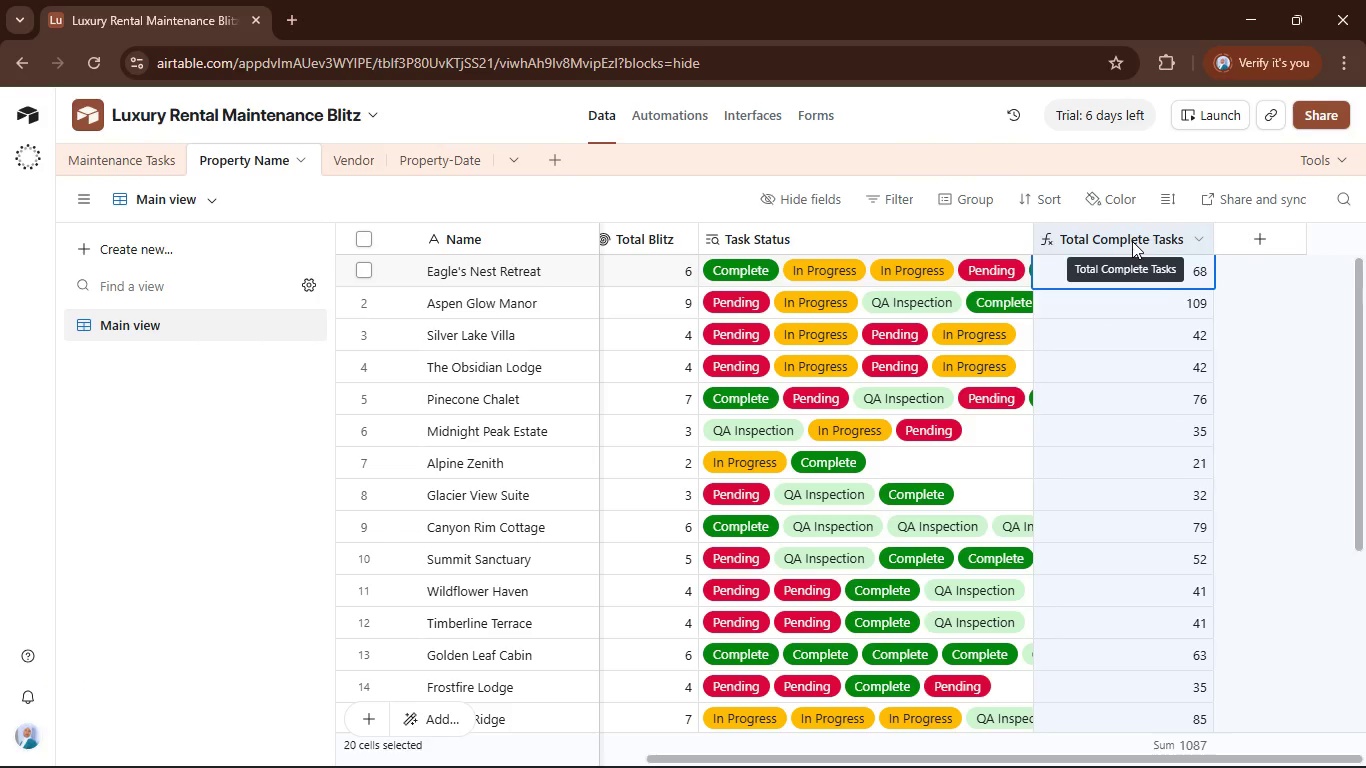 
triple_click([1132, 241])
 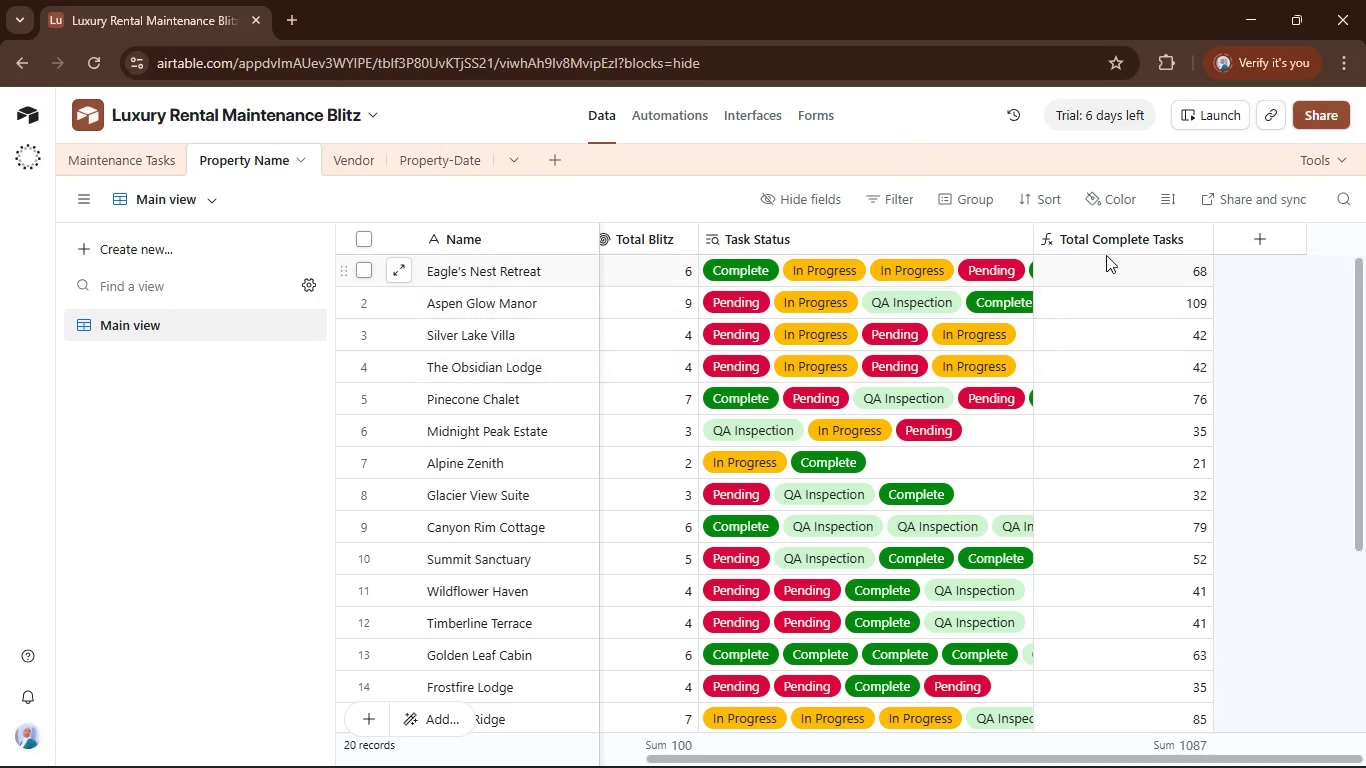 
left_click([1106, 235])
 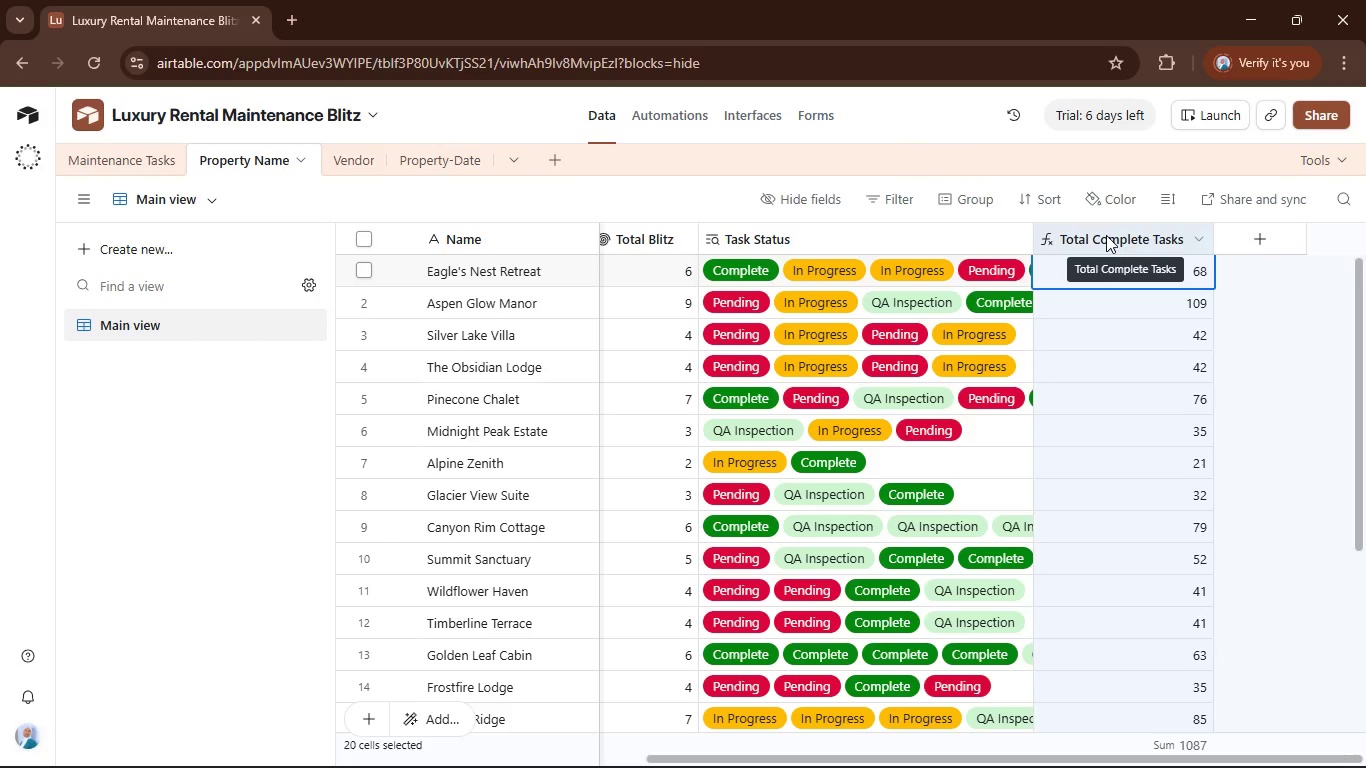 
double_click([1106, 235])
 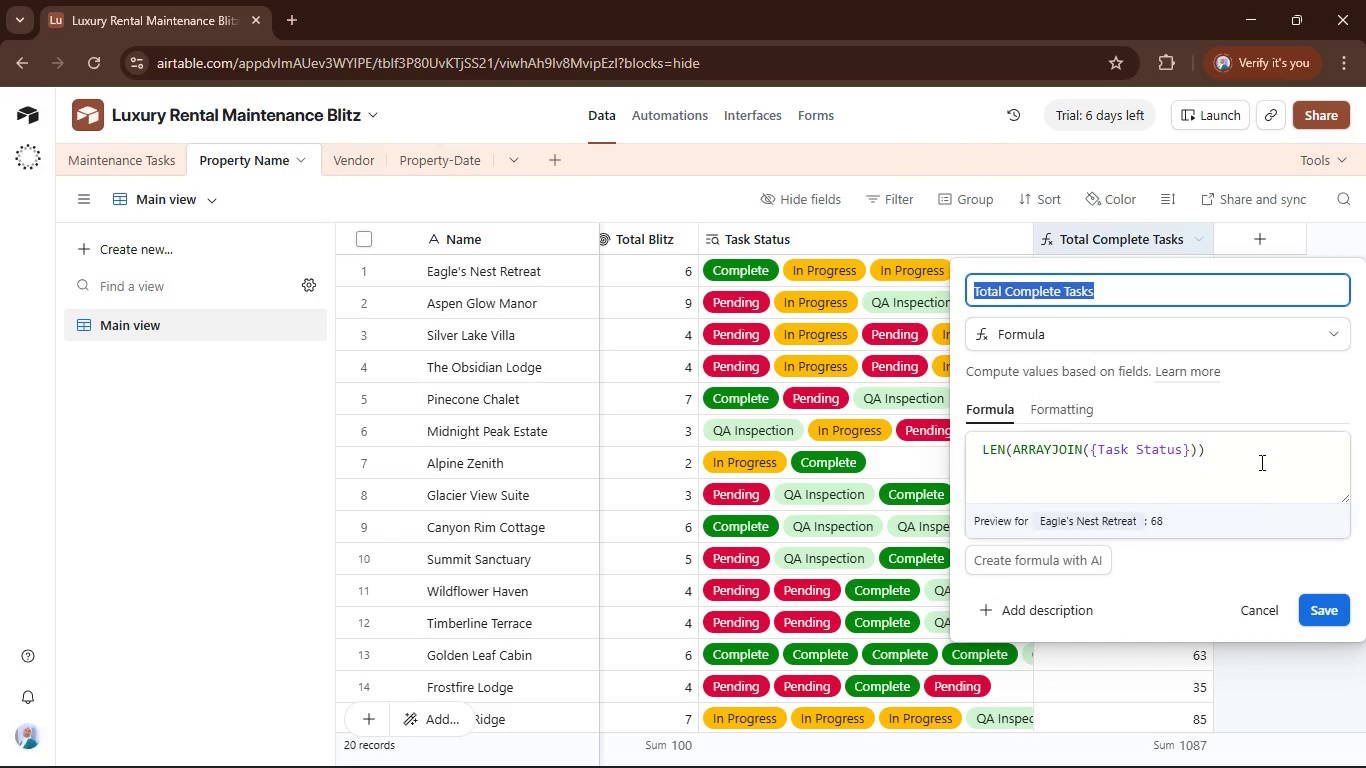 
left_click([1259, 460])
 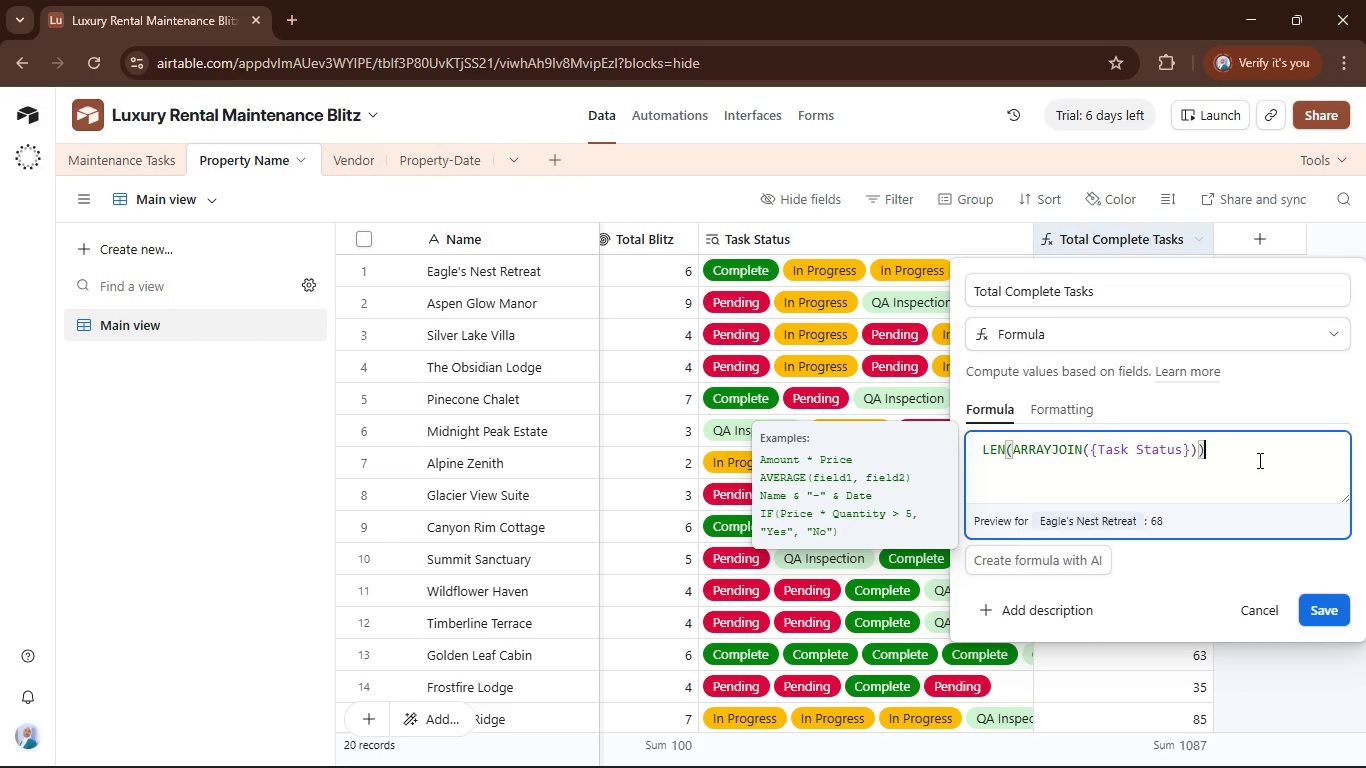 
key(Backspace)
 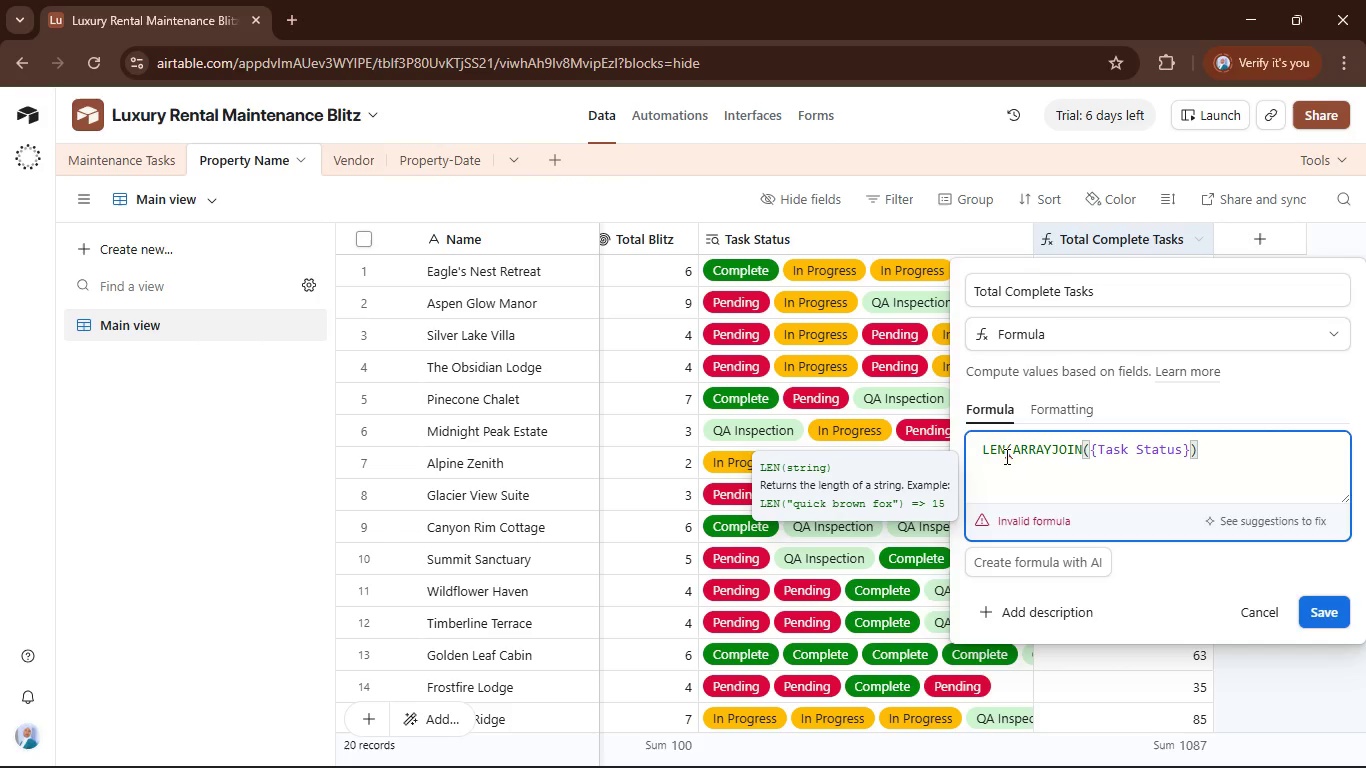 
left_click([1009, 449])
 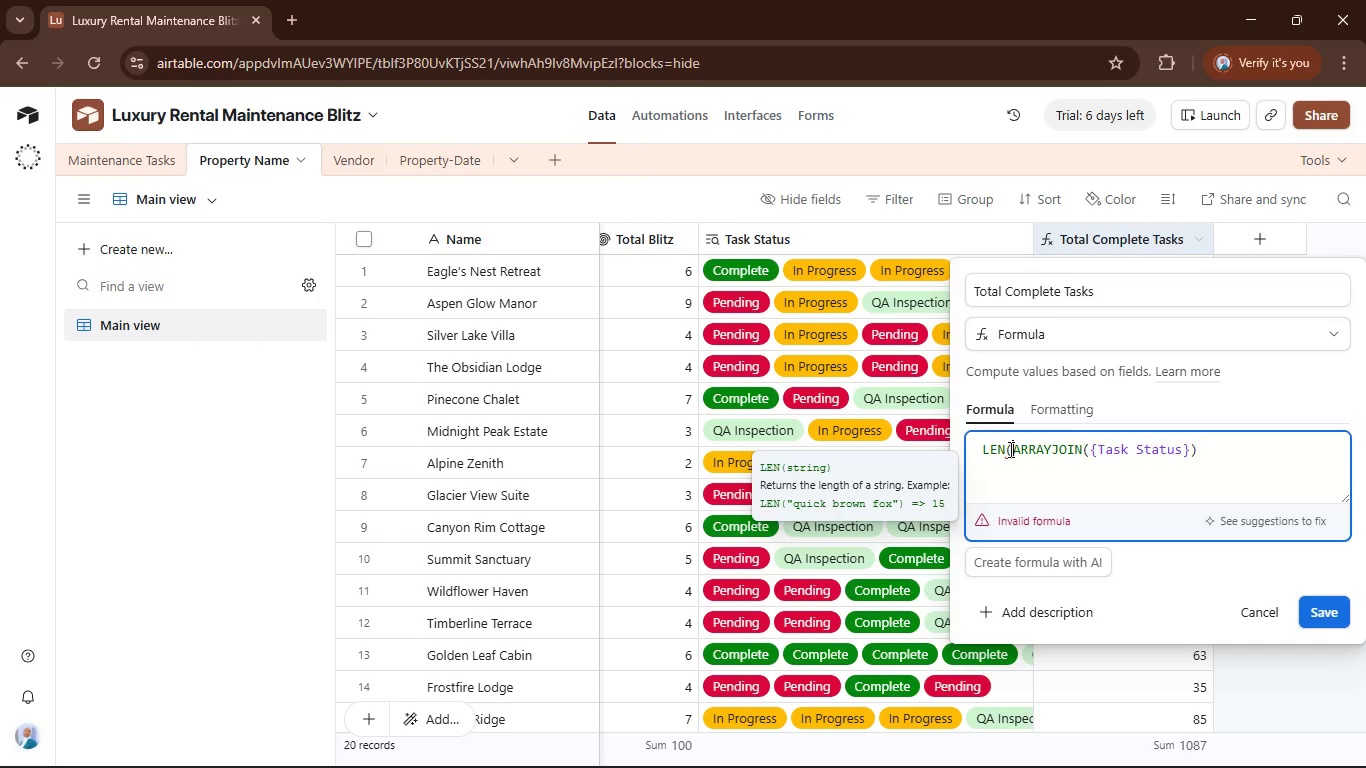 
key(Backspace)
 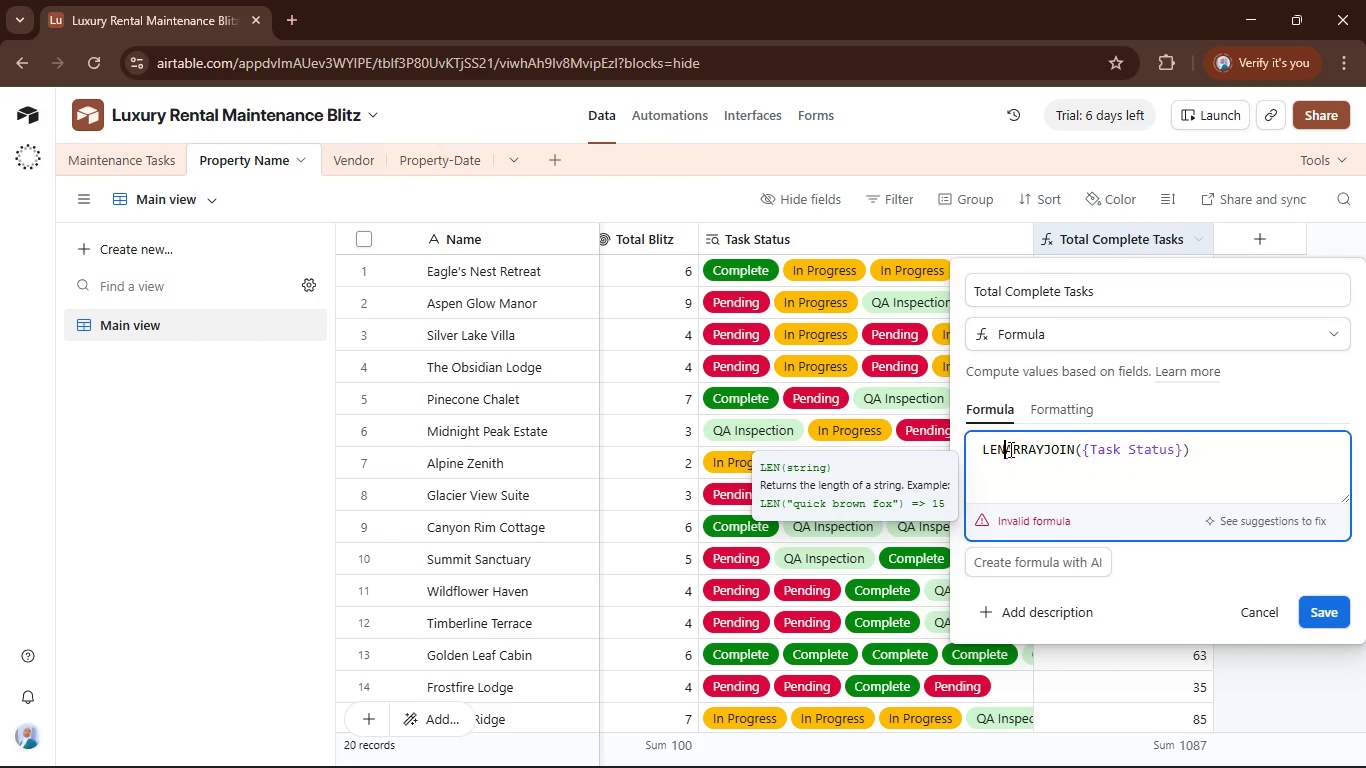 
key(Backspace)
 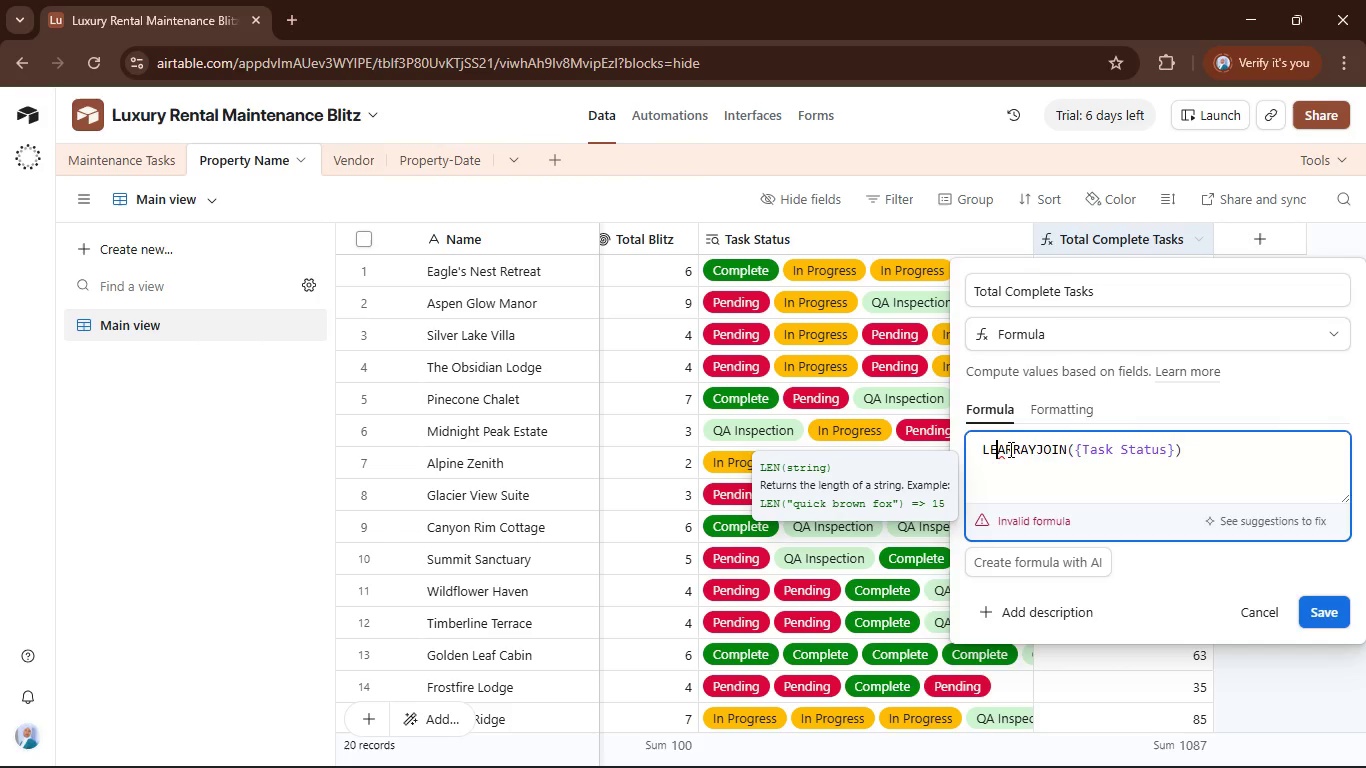 
key(Backspace)
 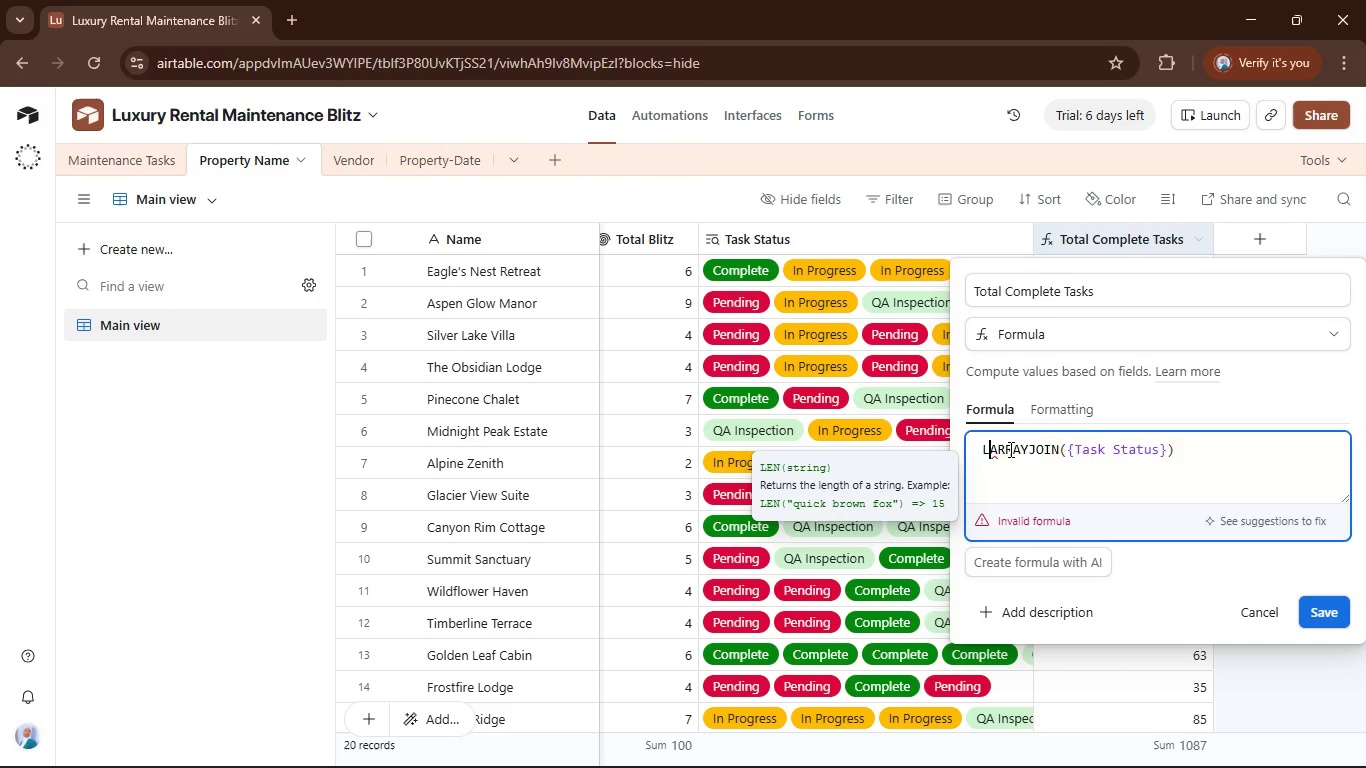 
key(Backspace)
 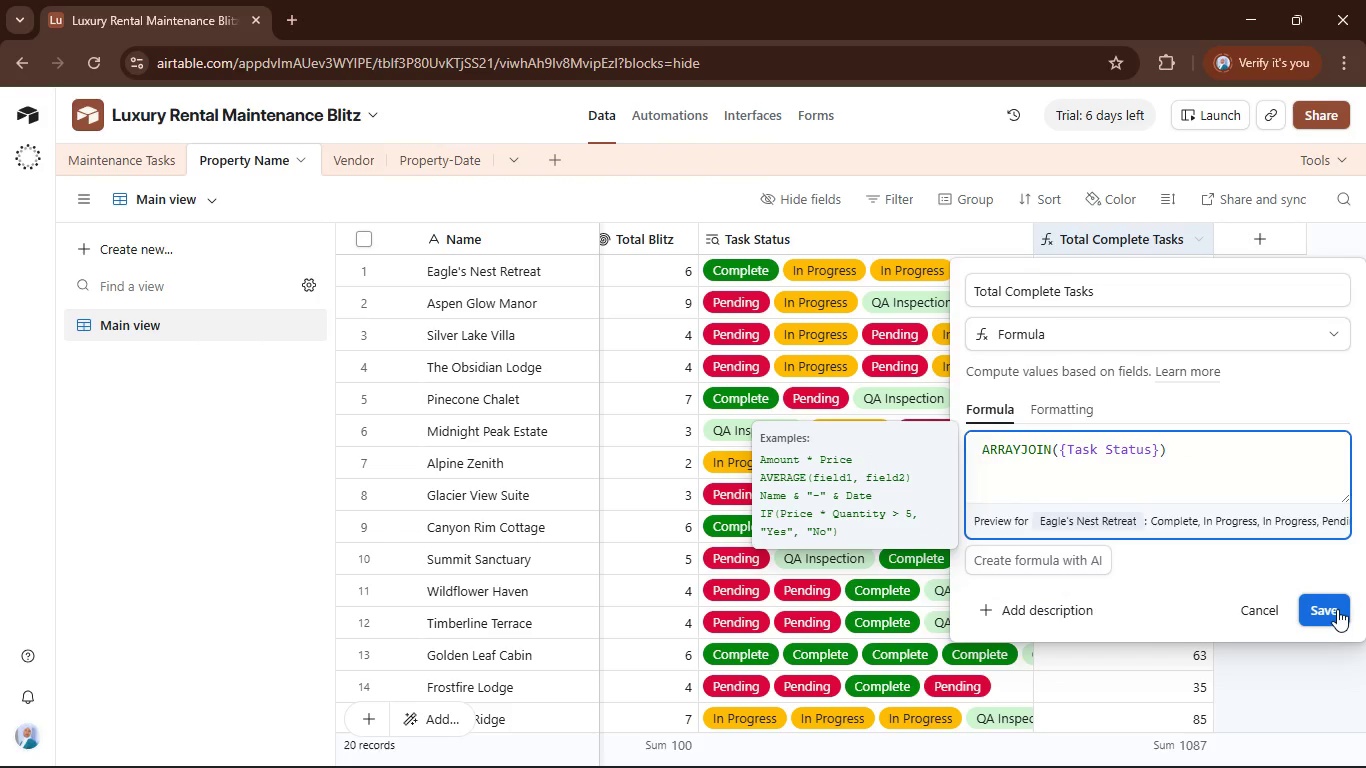 
left_click([1337, 609])
 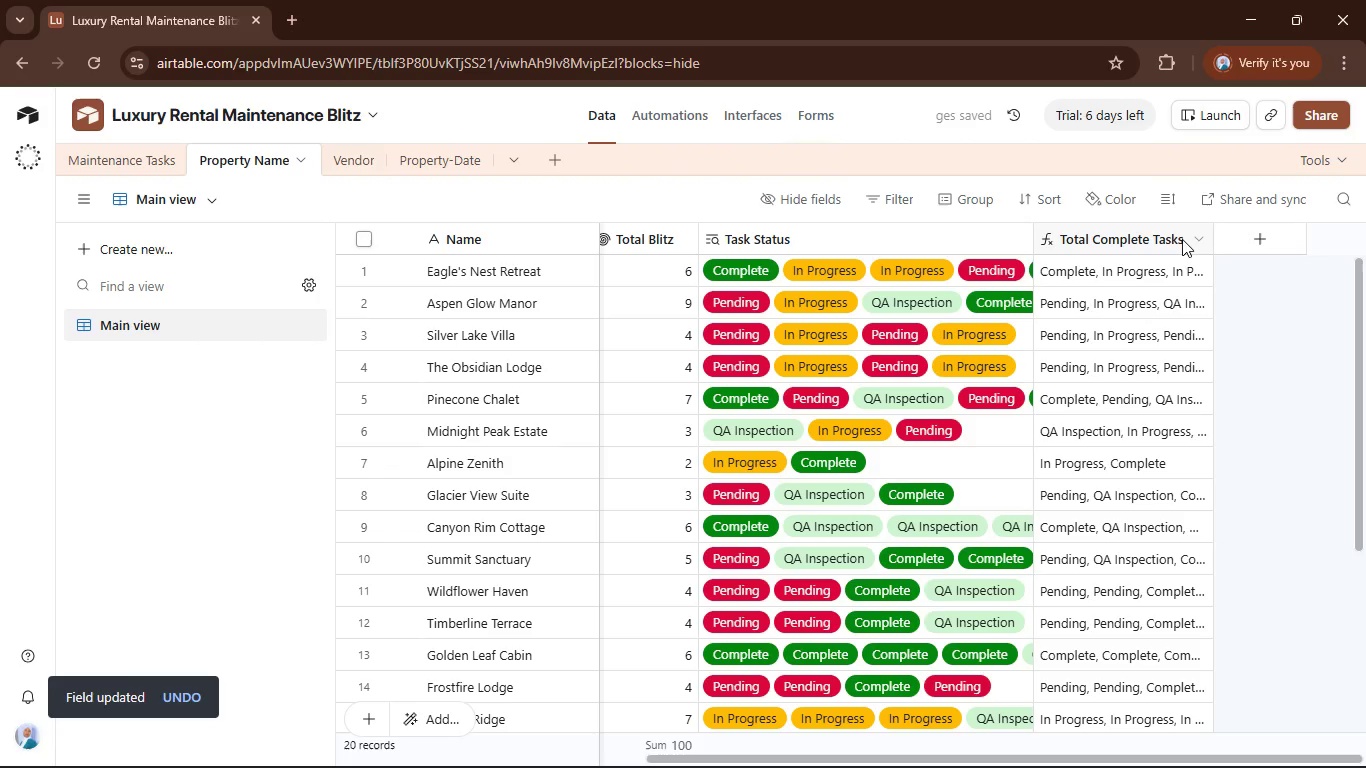 
left_click_drag(start_coordinate=[1208, 240], to_coordinate=[1325, 242])
 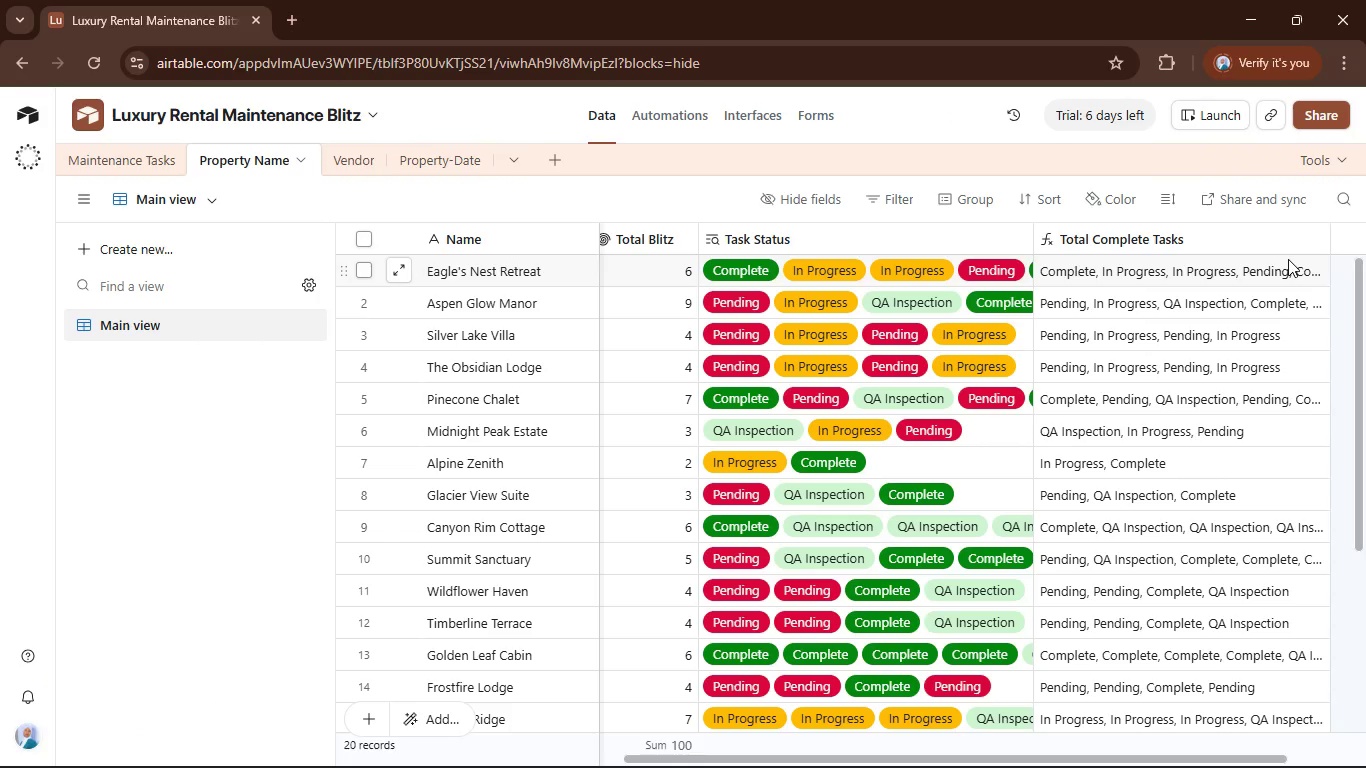 
wait(13.83)
 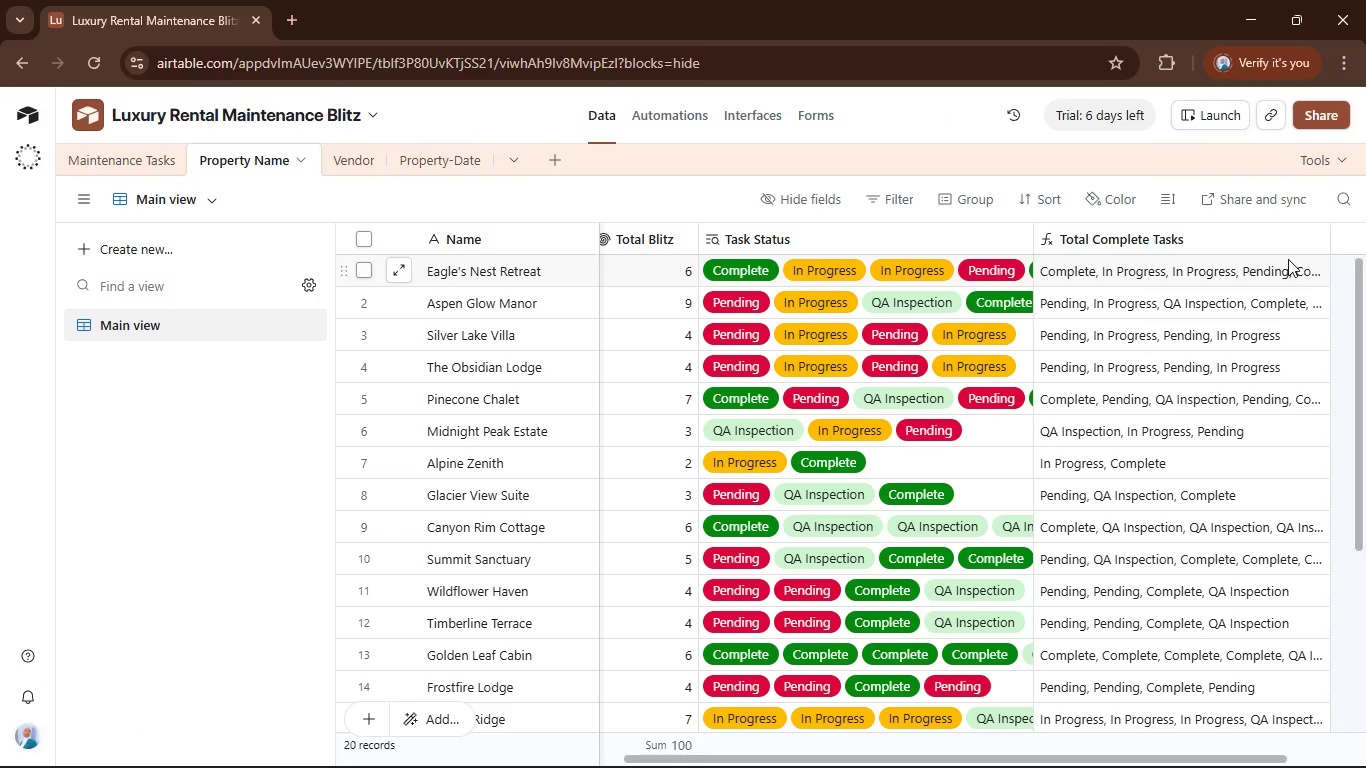 
double_click([1101, 238])
 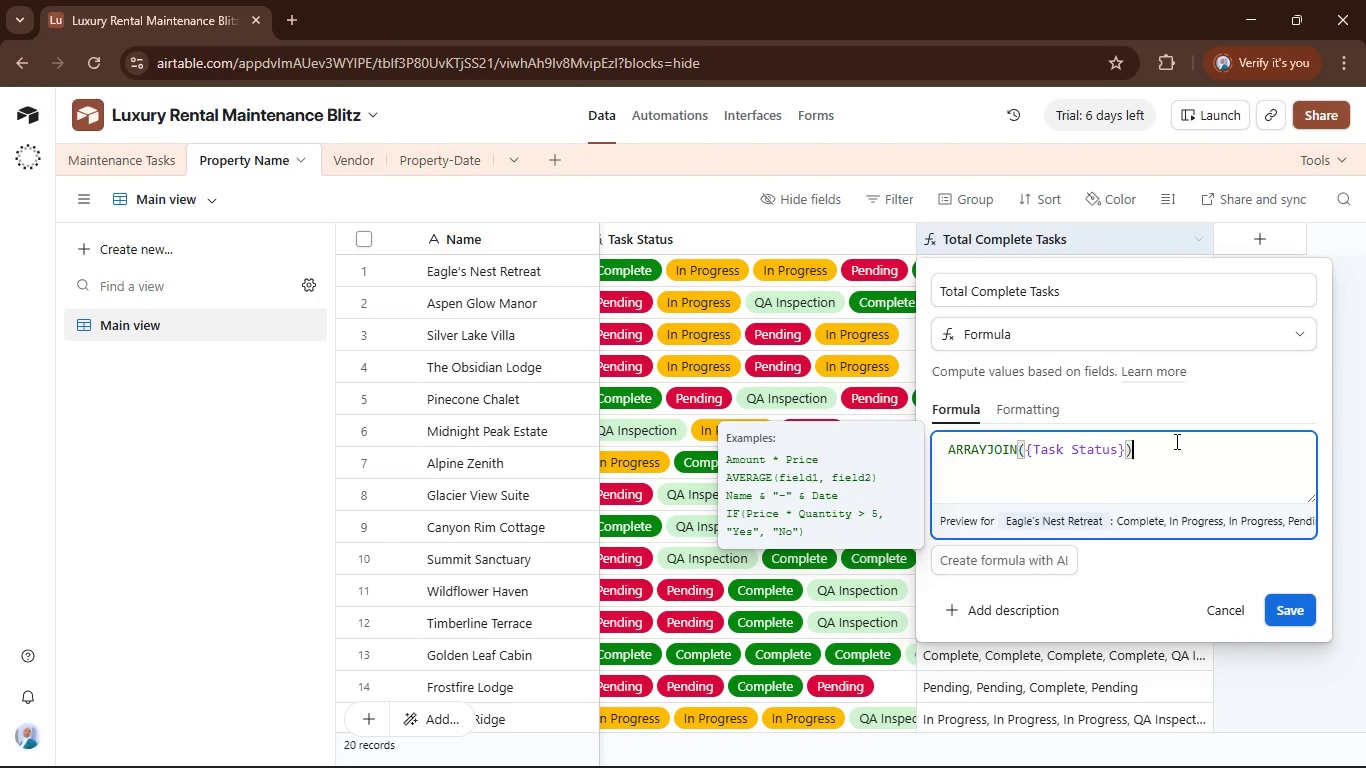 
key(Control+Z)
 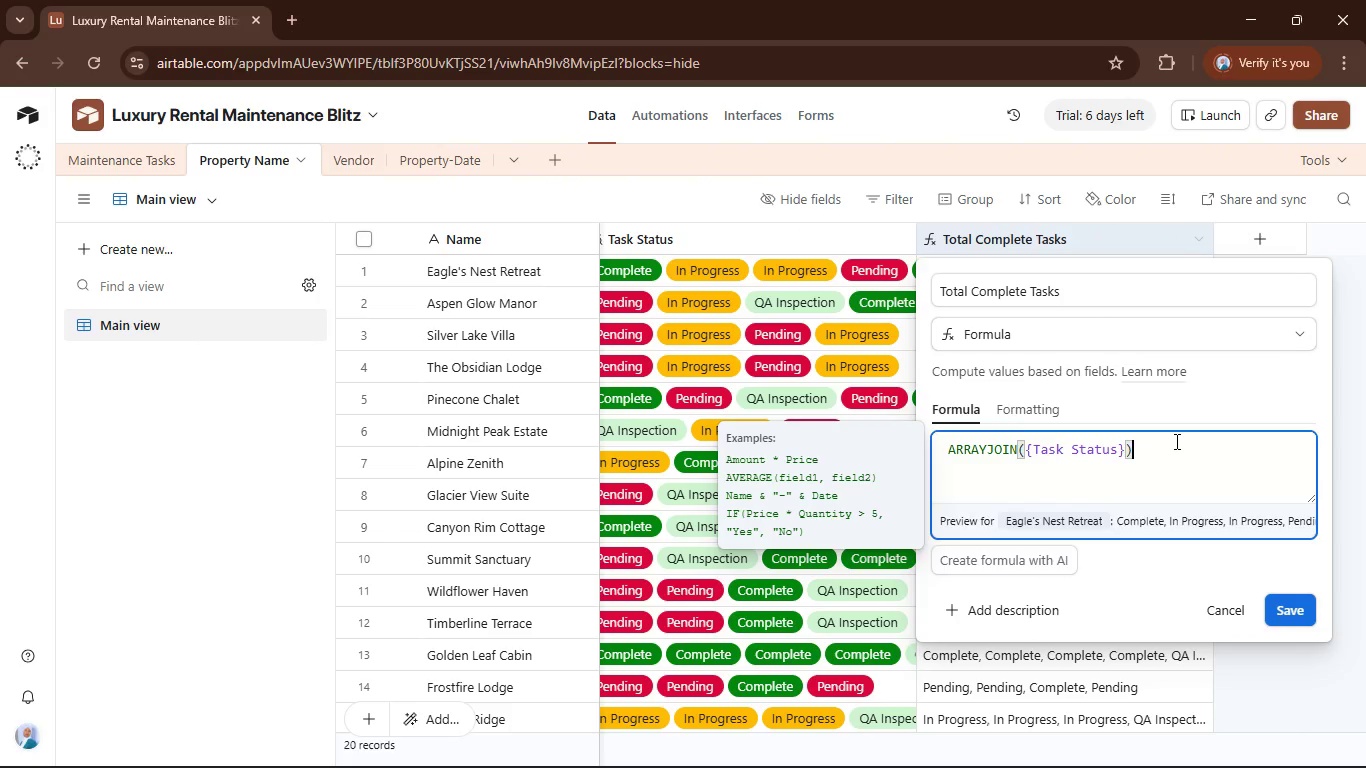 
key(Control+Z)
 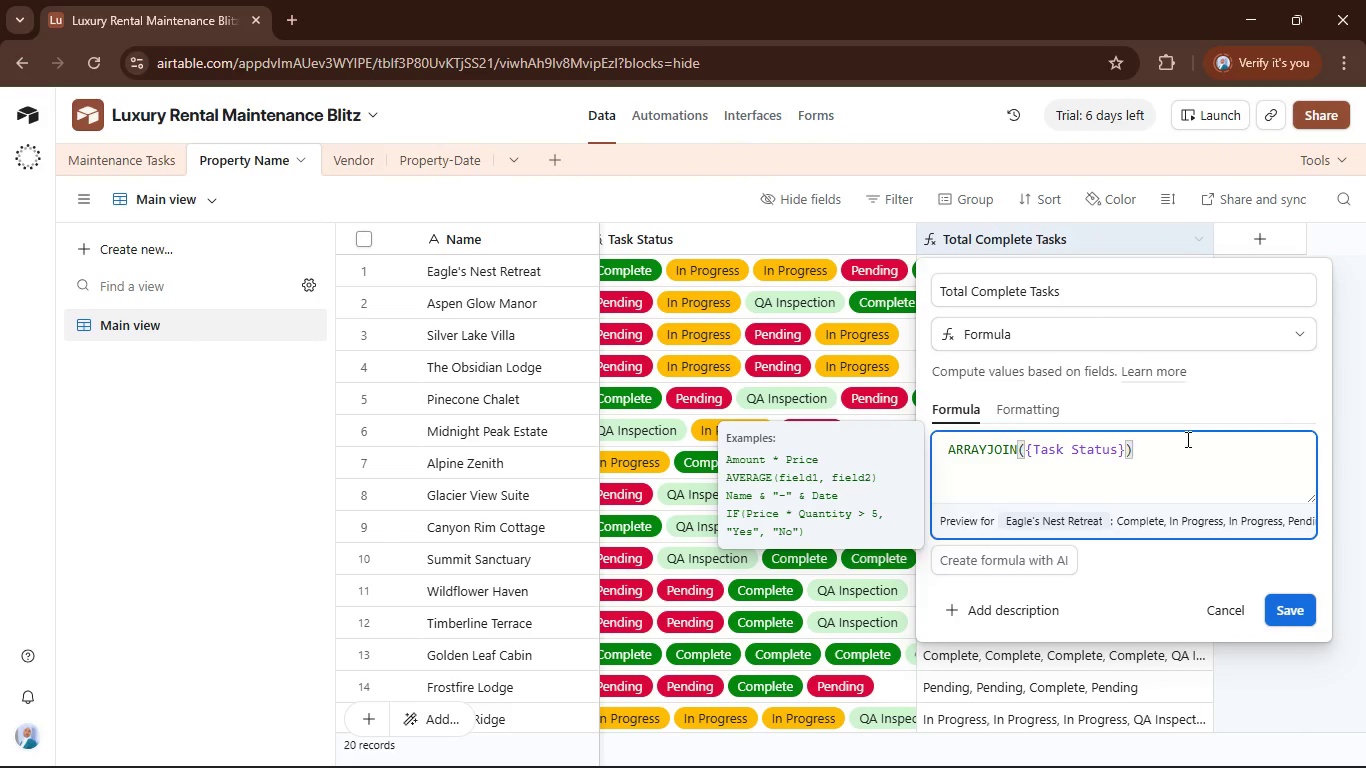 
type( )
key(Backspace)
type()LEN()
 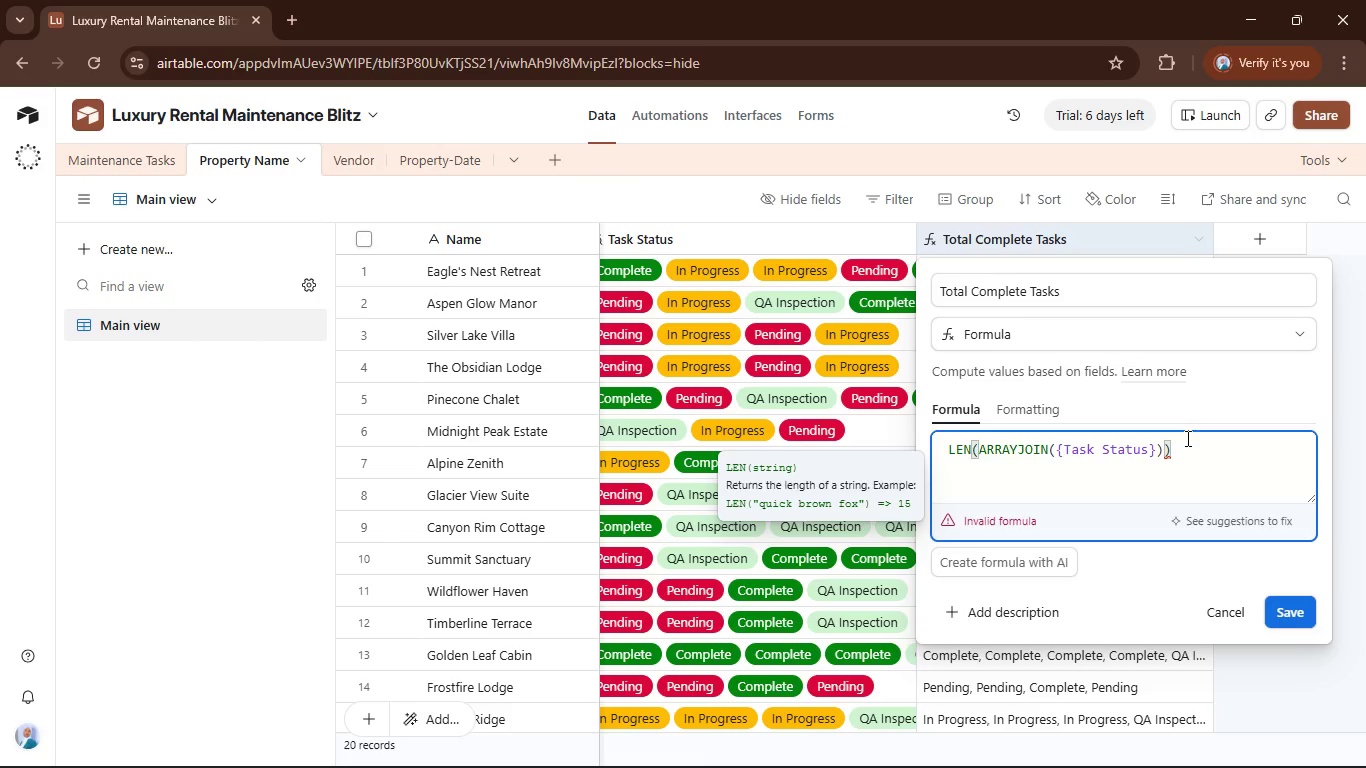 
 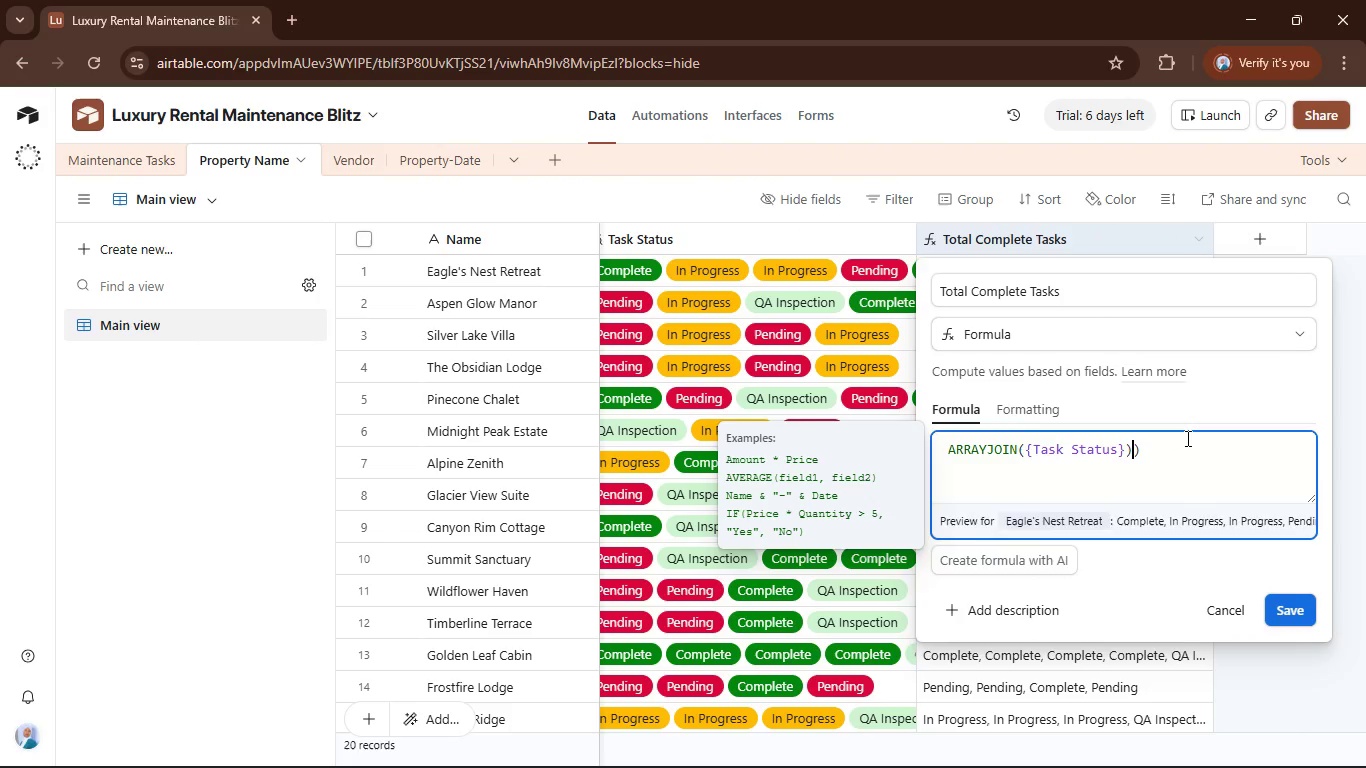 
hold_key(key=ArrowLeft, duration=1.38)
 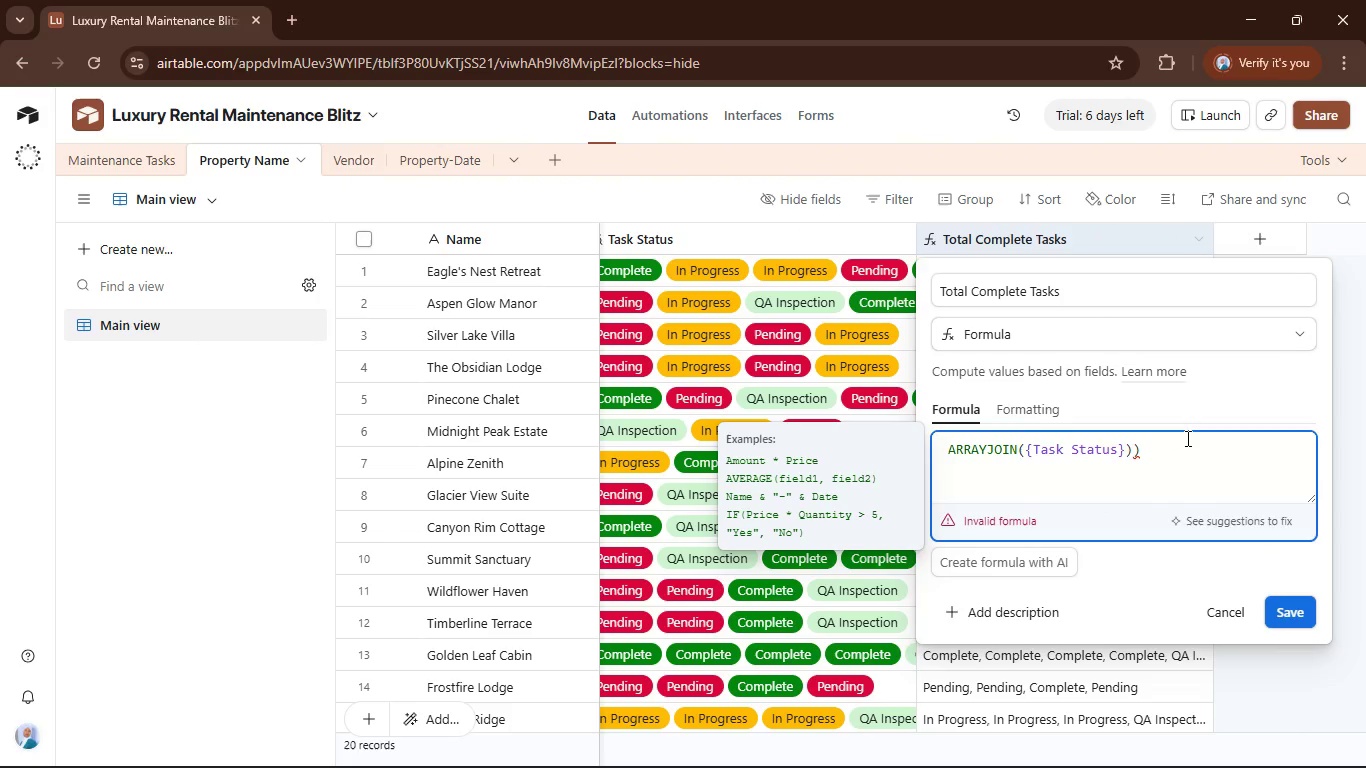 
left_click([1182, 459])
 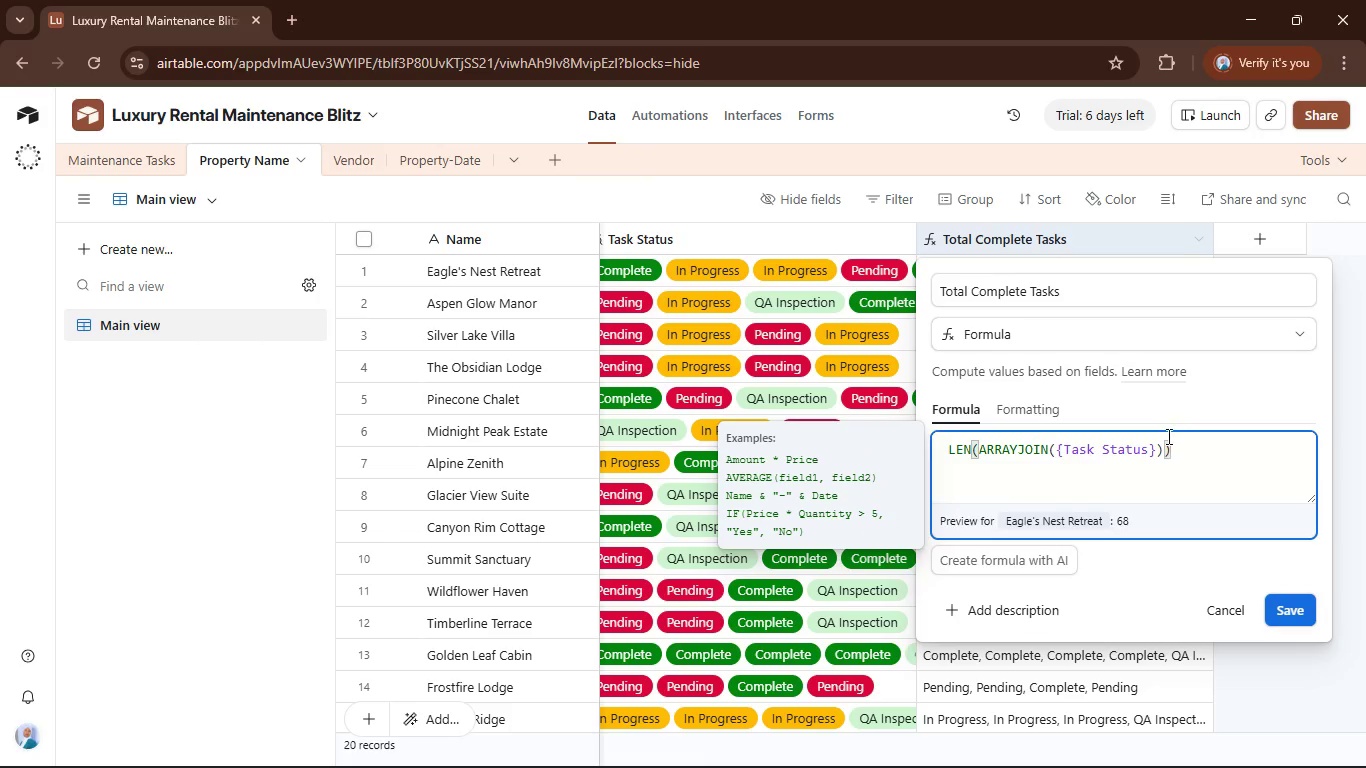 
right_click([1167, 436])
 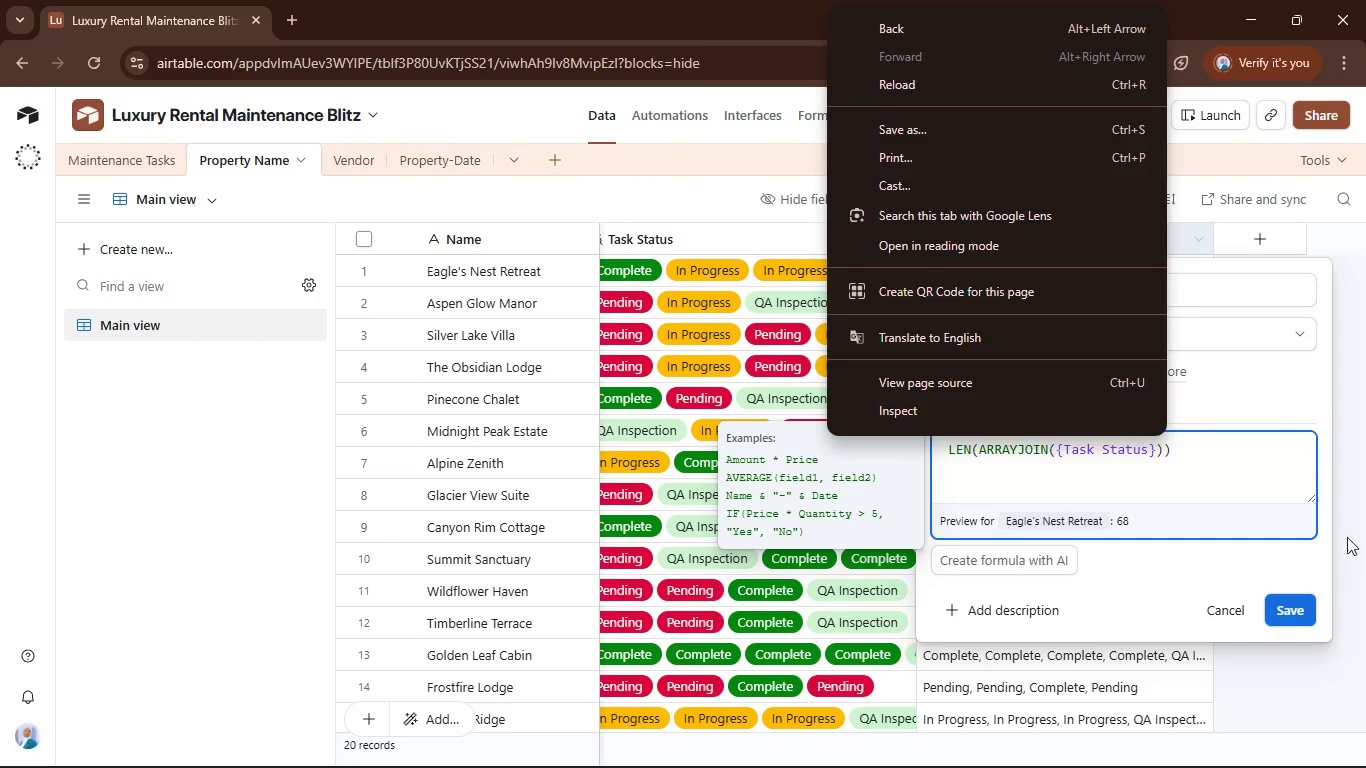 
left_click([1220, 453])
 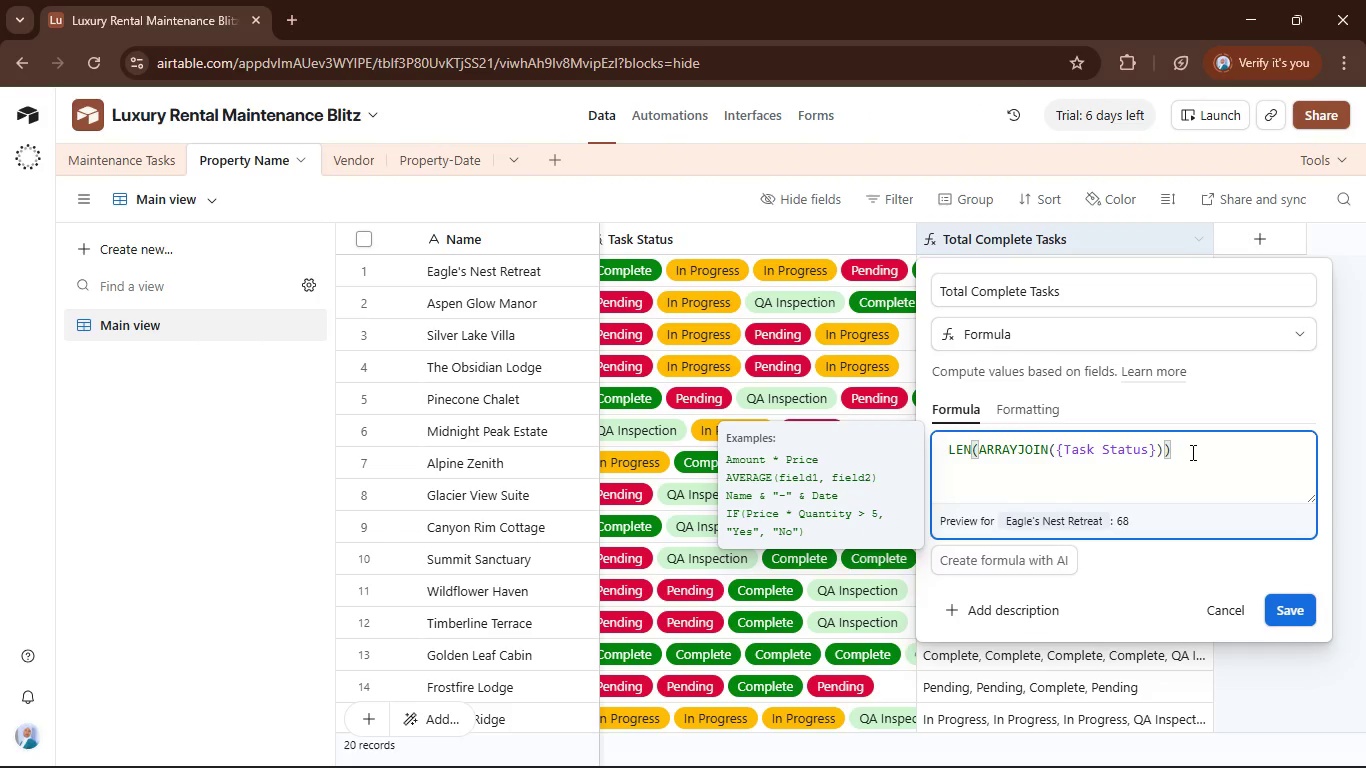 
left_click([1191, 452])
 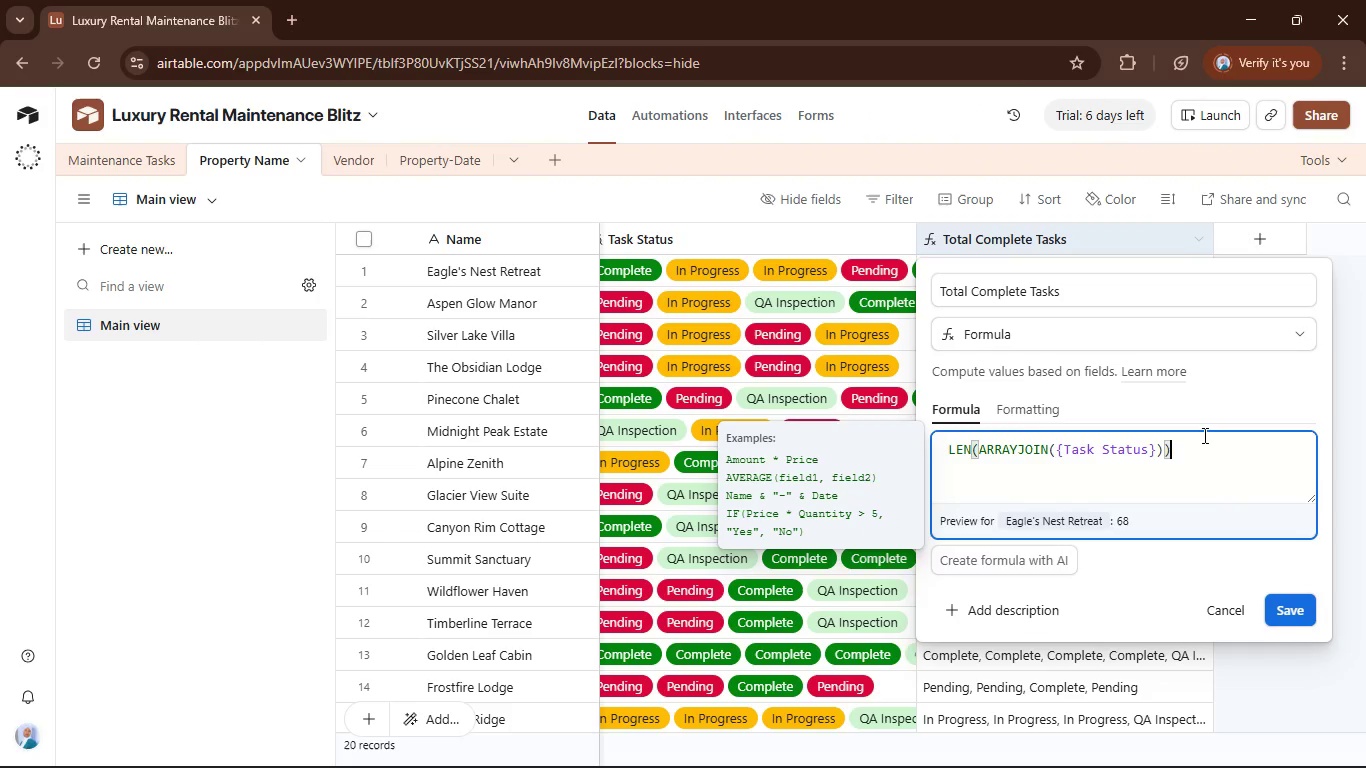 
type( - len)
key(Tab)
 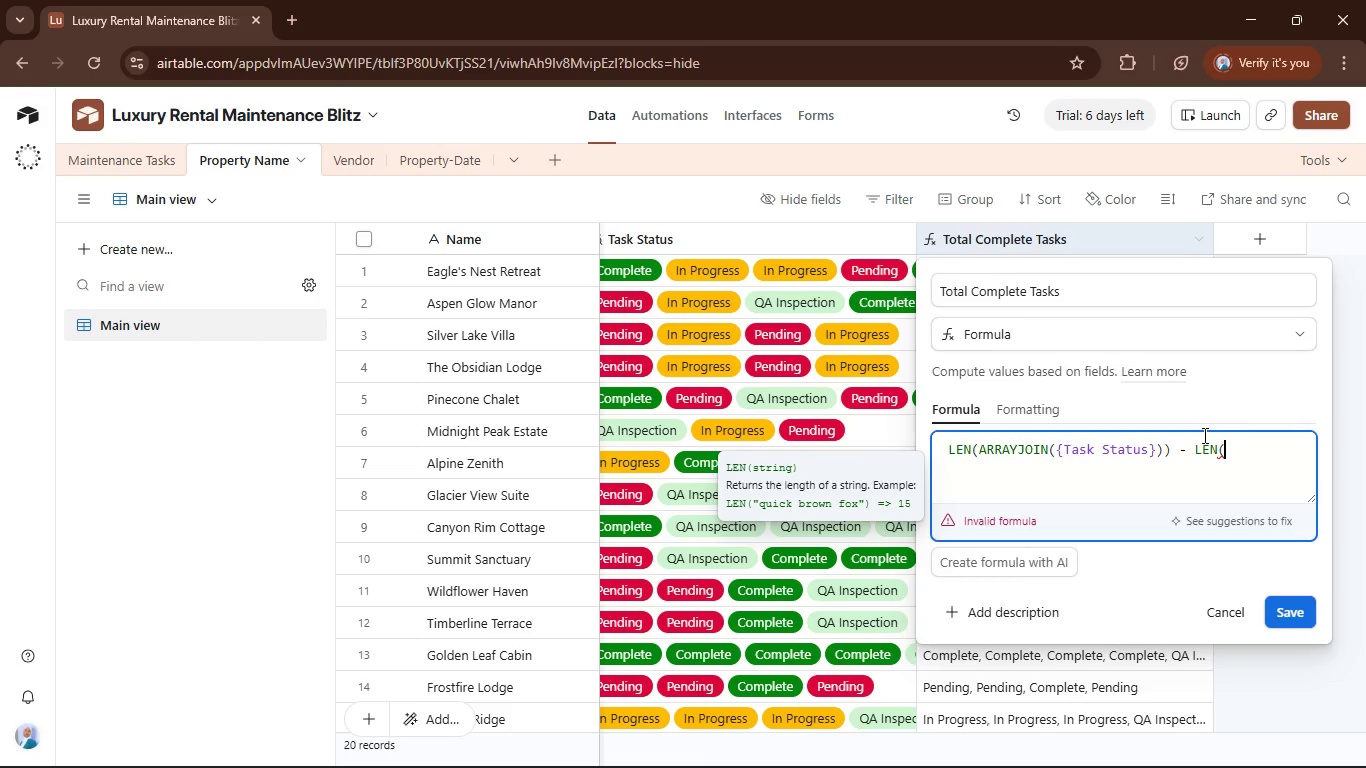 
key(ArrowRight)
 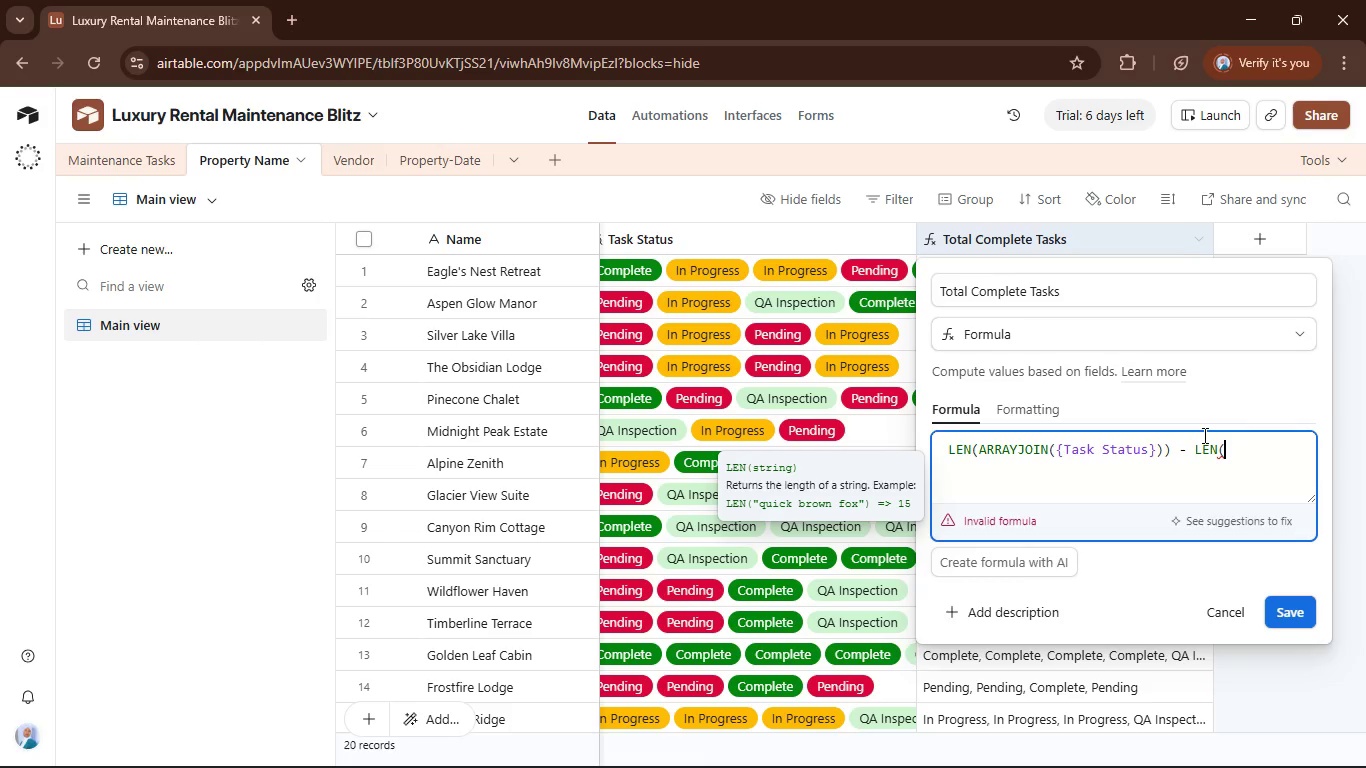 
key(Shift+ShiftRight)
 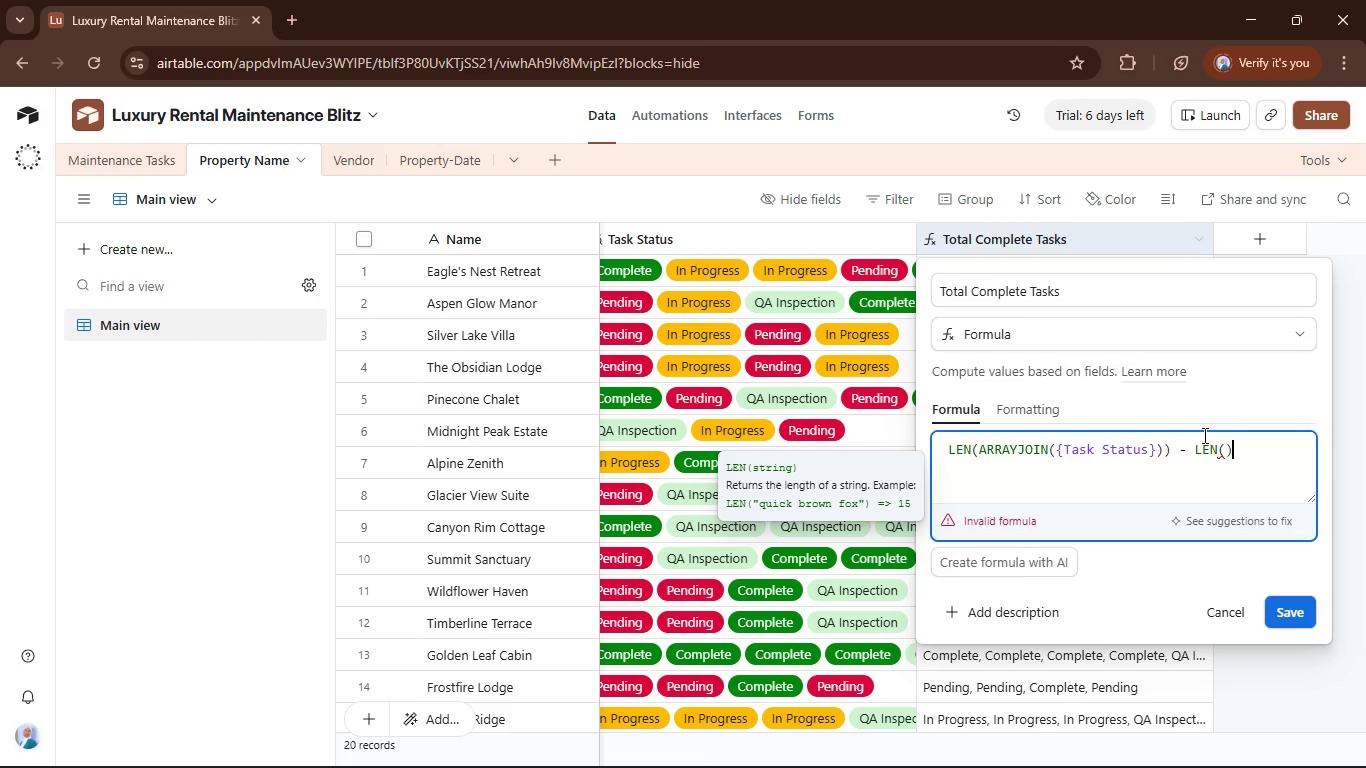 
key(Shift+0)
 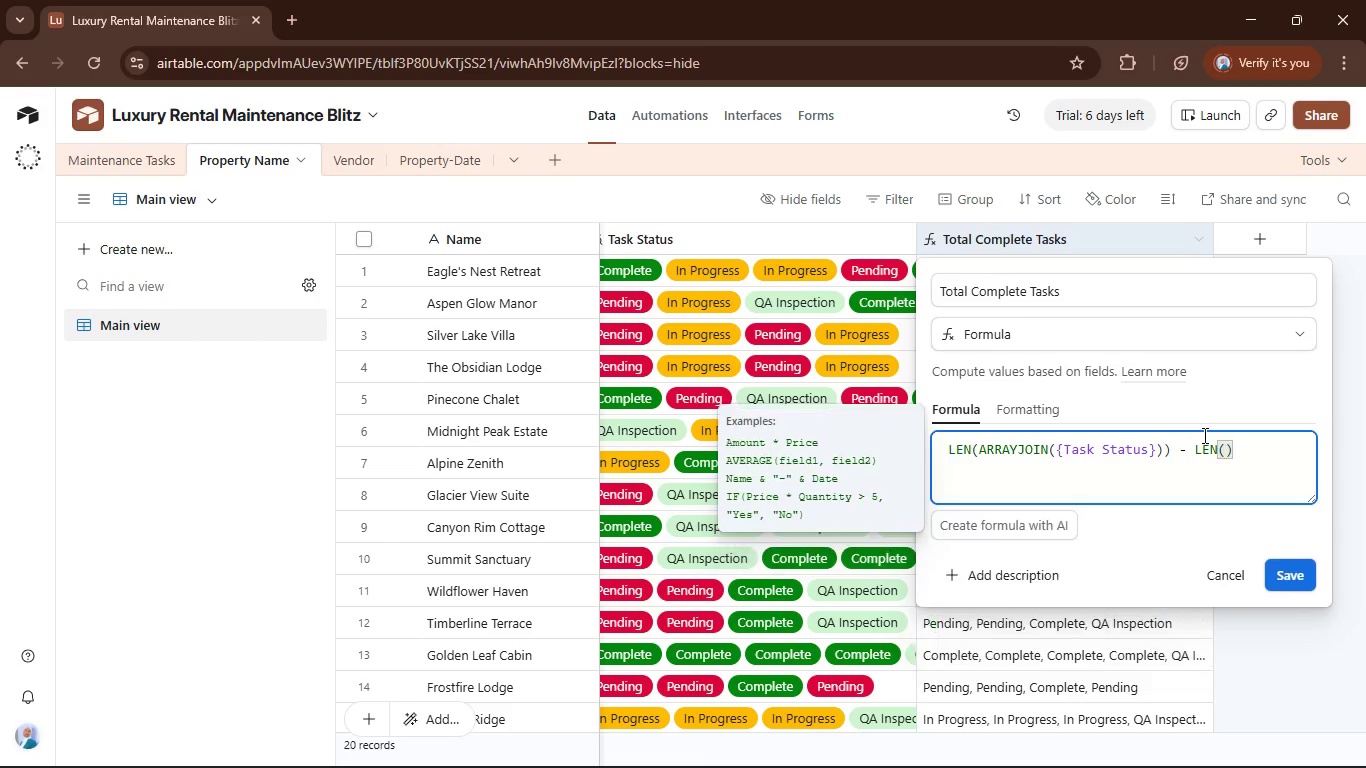 
key(ArrowLeft)
 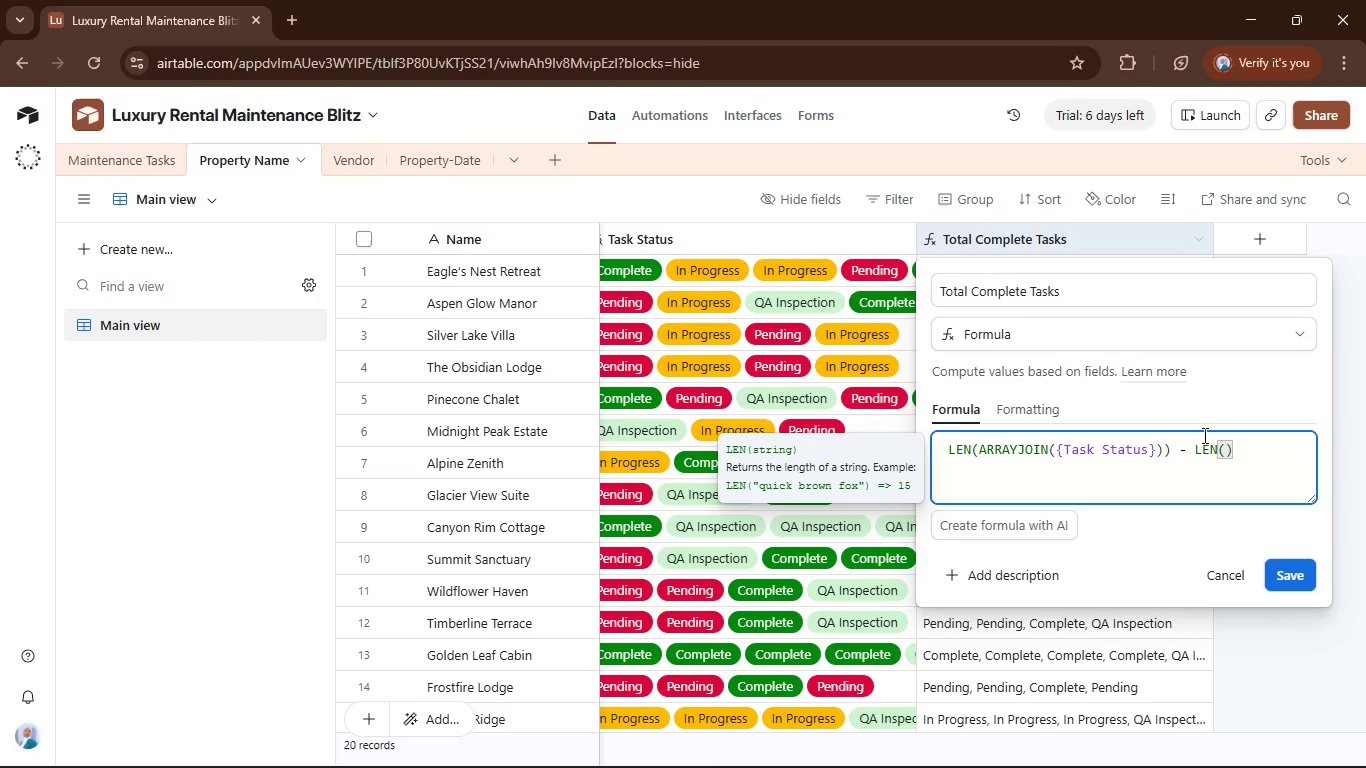 
type(sub)
key(Tab)
type())
 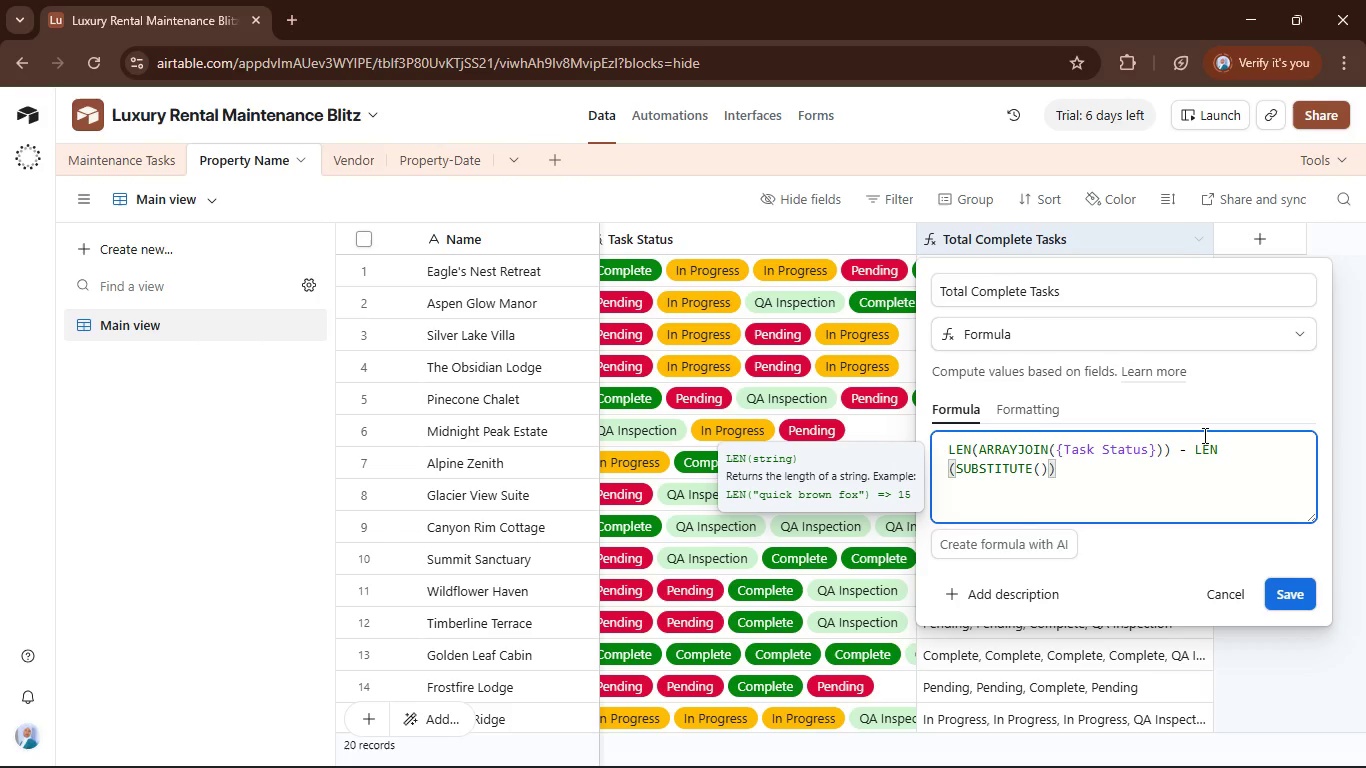 
key(ArrowLeft)
 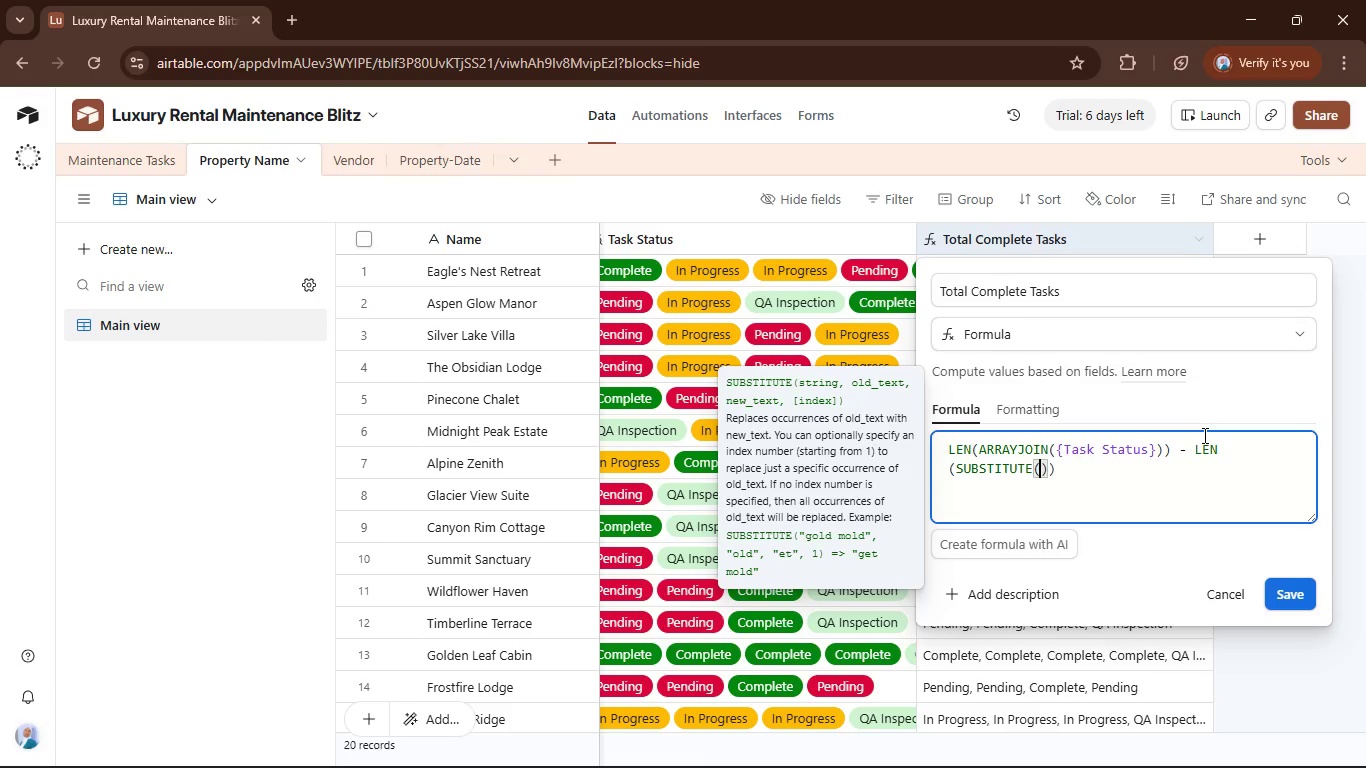 
type(arru)
key(Backspace)
type(ayj)
key(Tab)
type())
 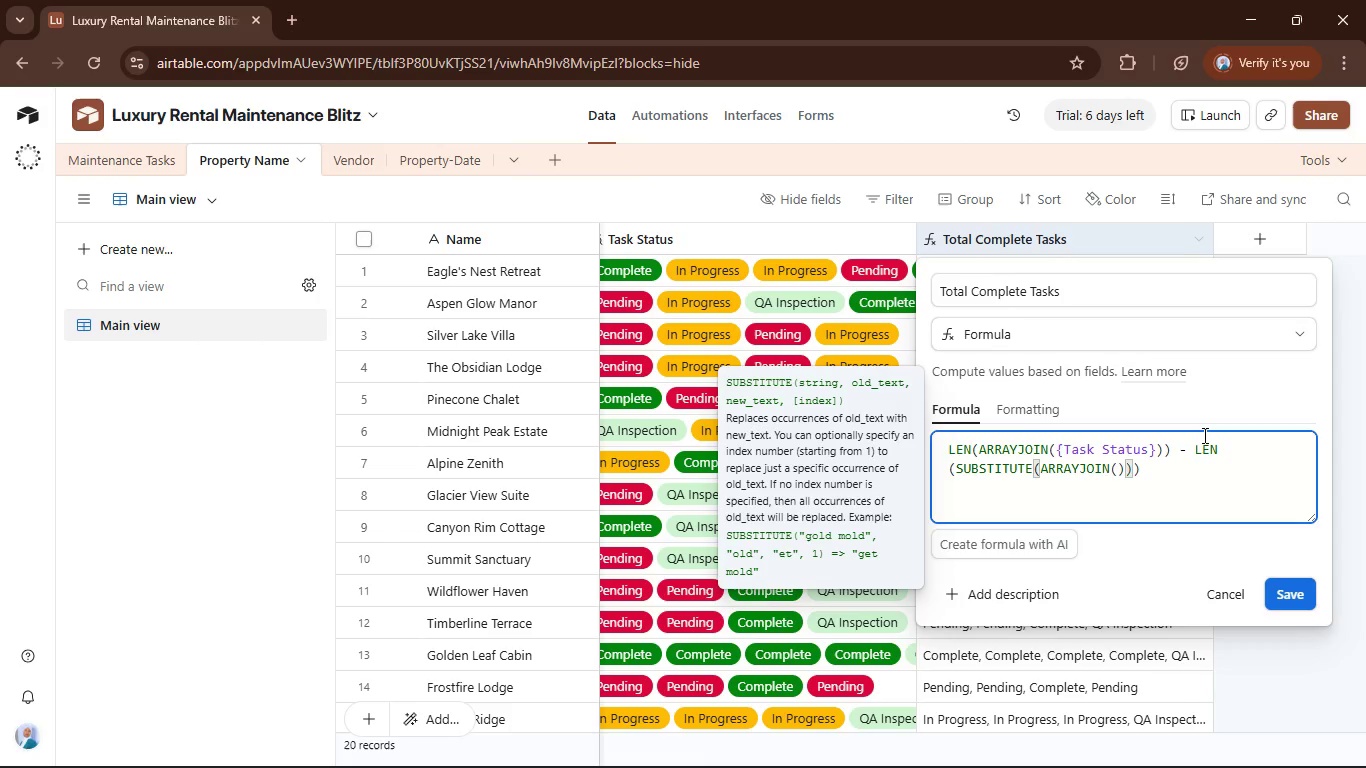 
 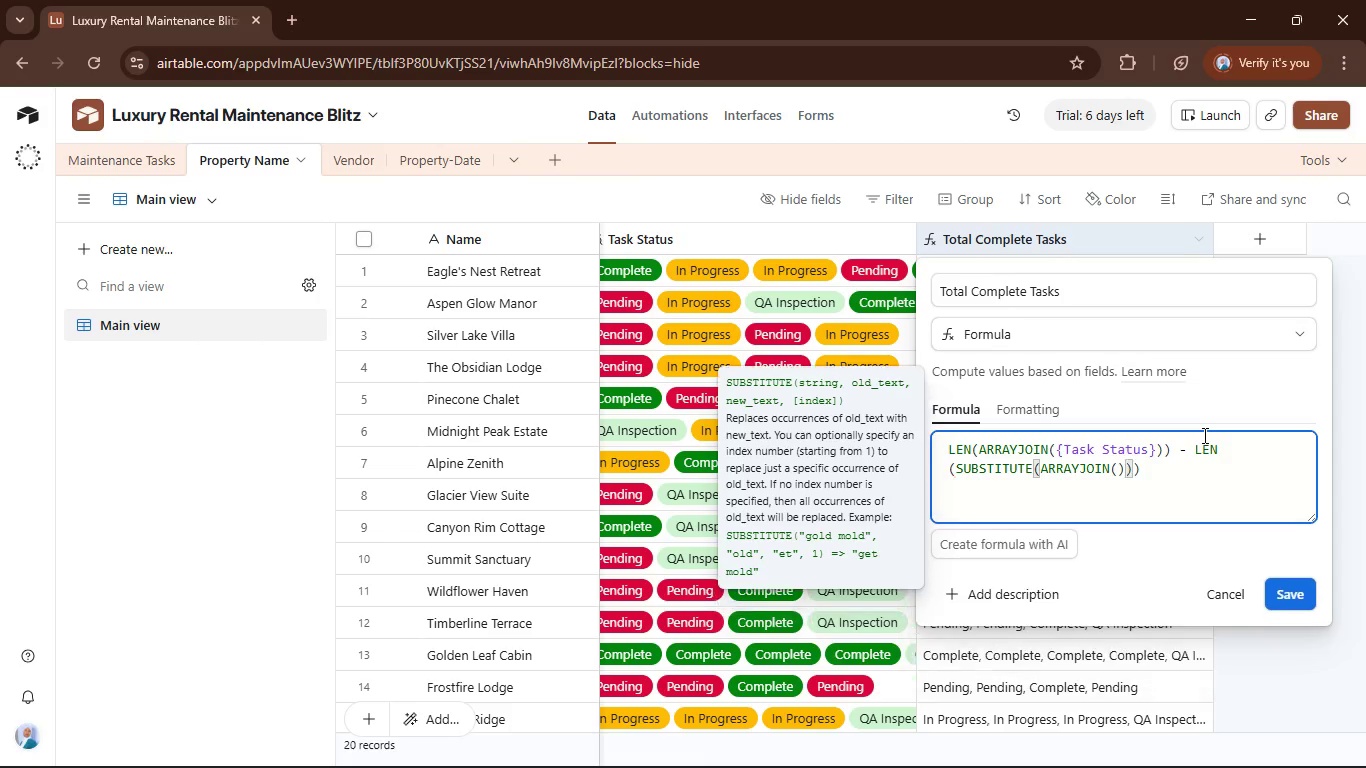 
key(ArrowLeft)
 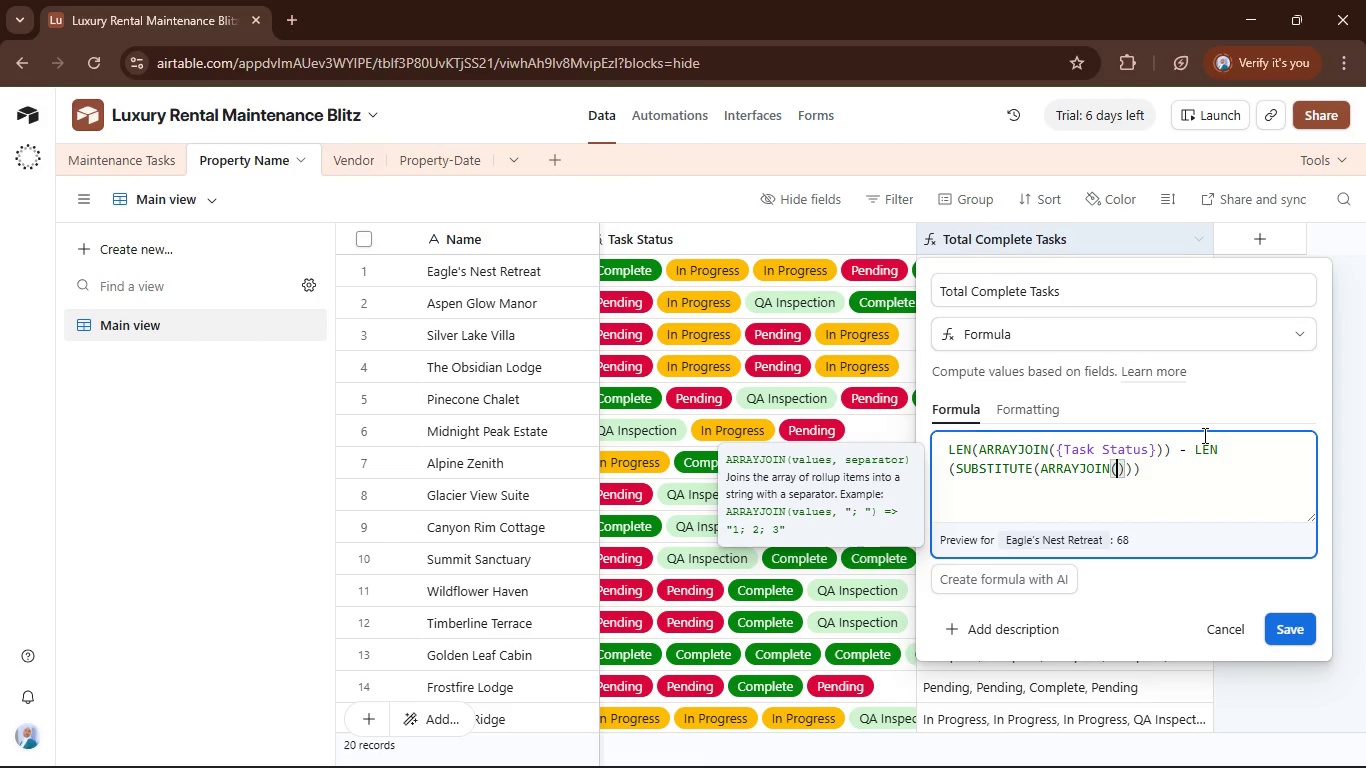 
type(tas)
key(Tab)
 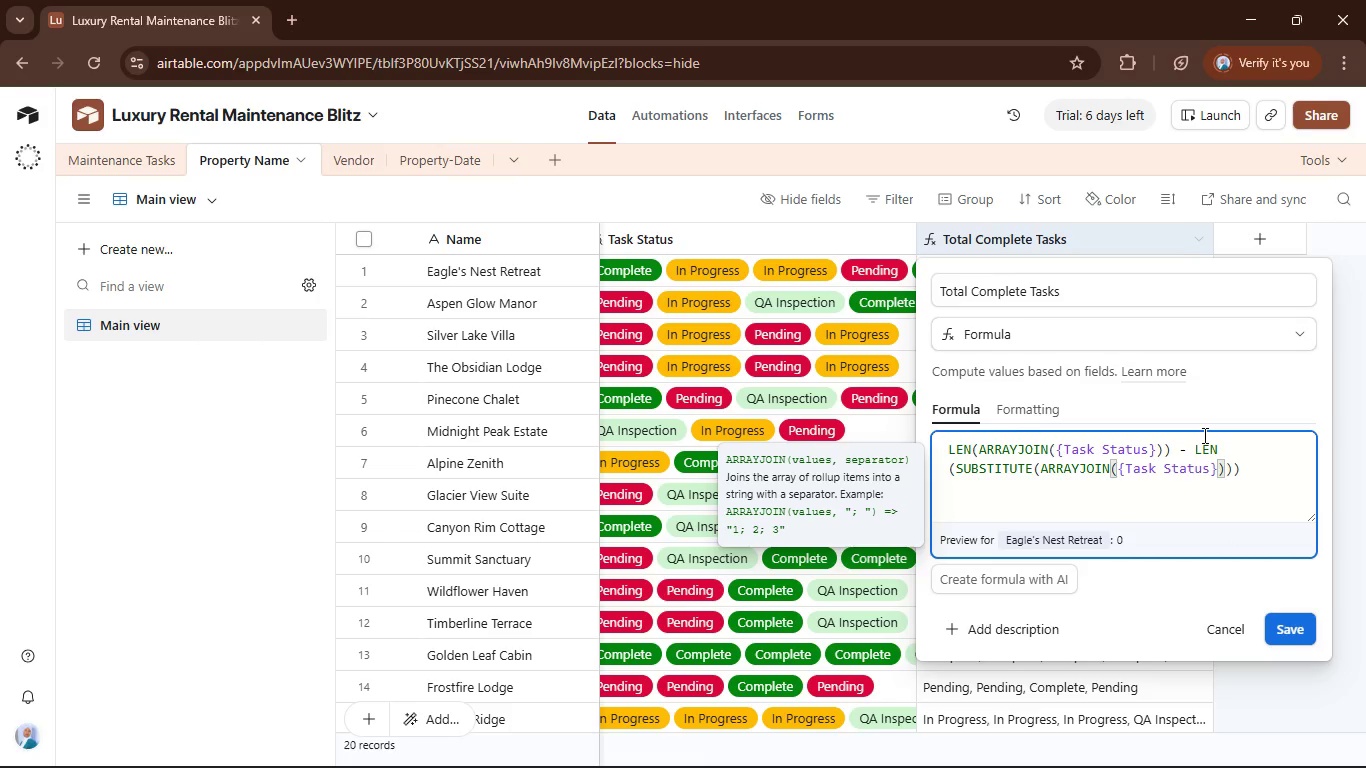 
key(ArrowRight)
 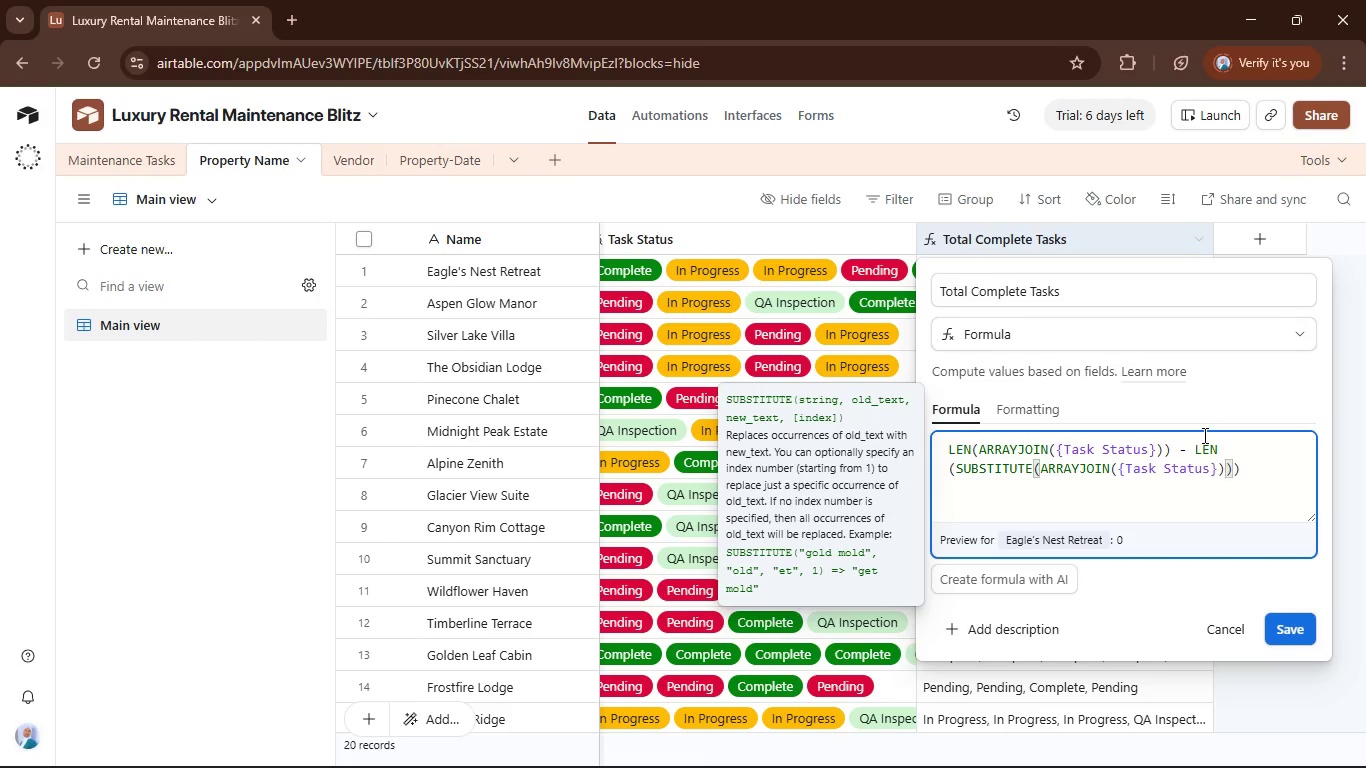 
key(Comma)
 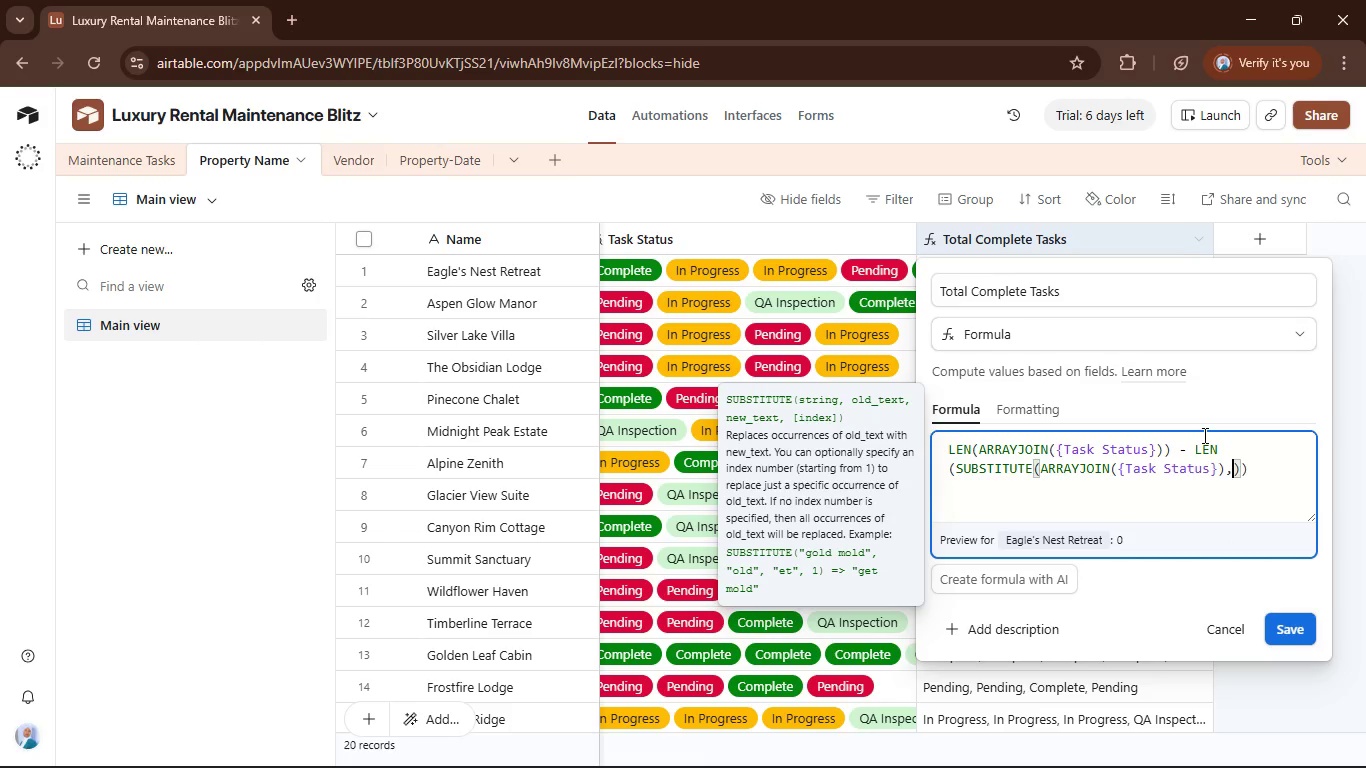 
key(Shift+Quote)
 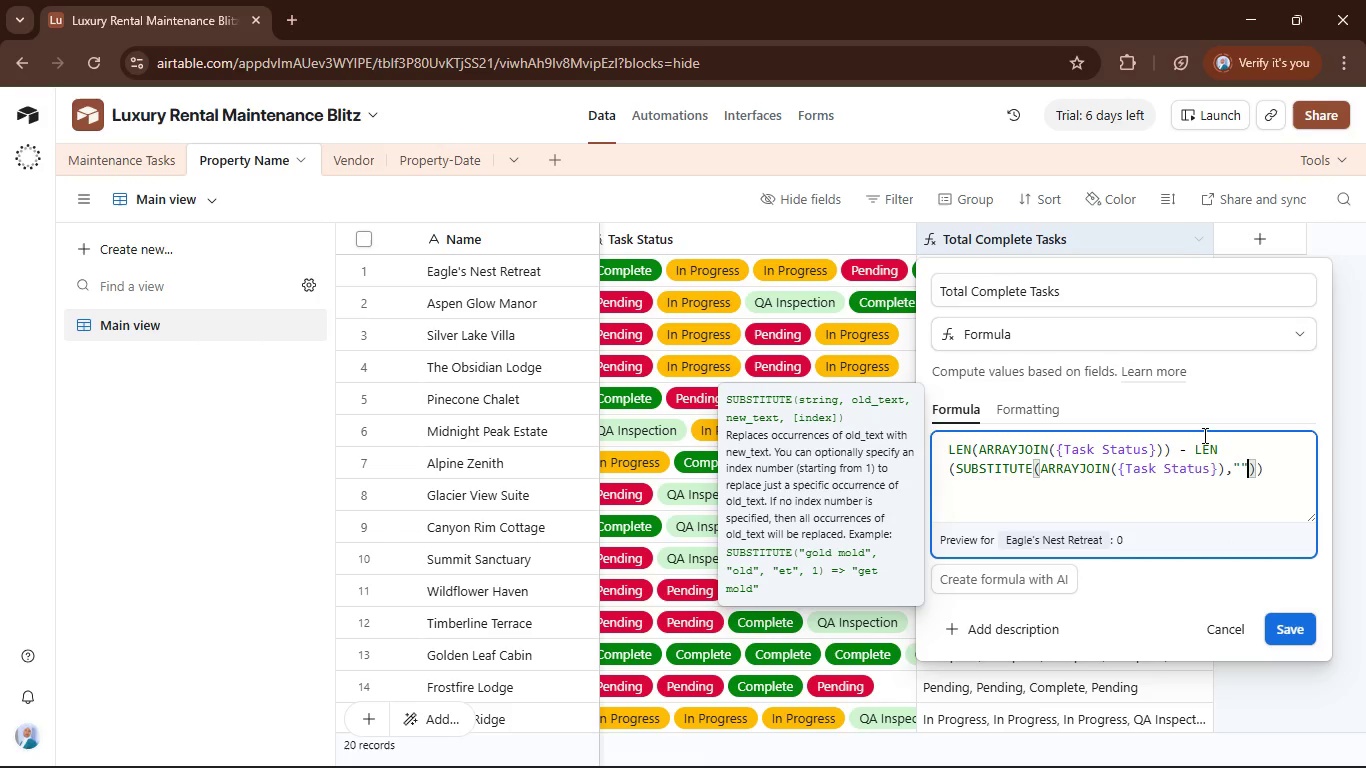 
key(Shift+Quote)
 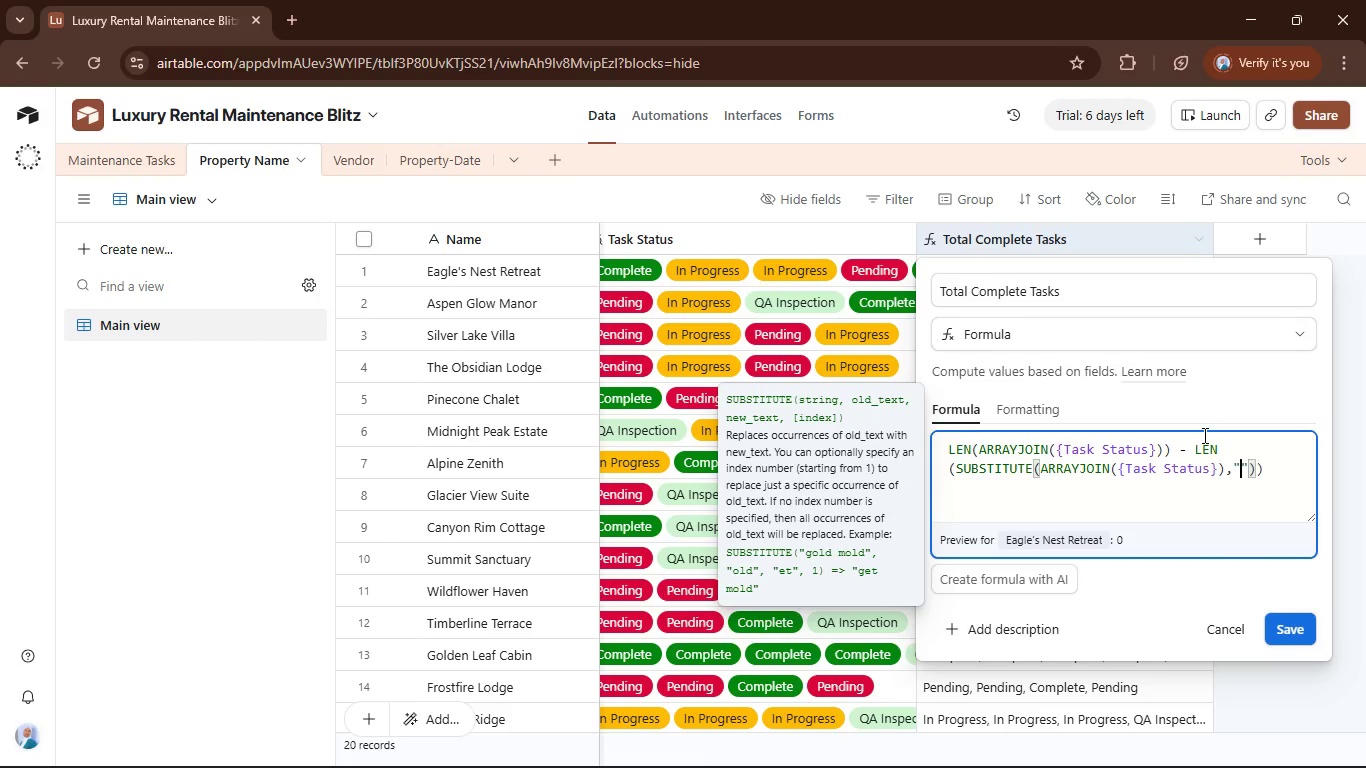 
key(ArrowLeft)
 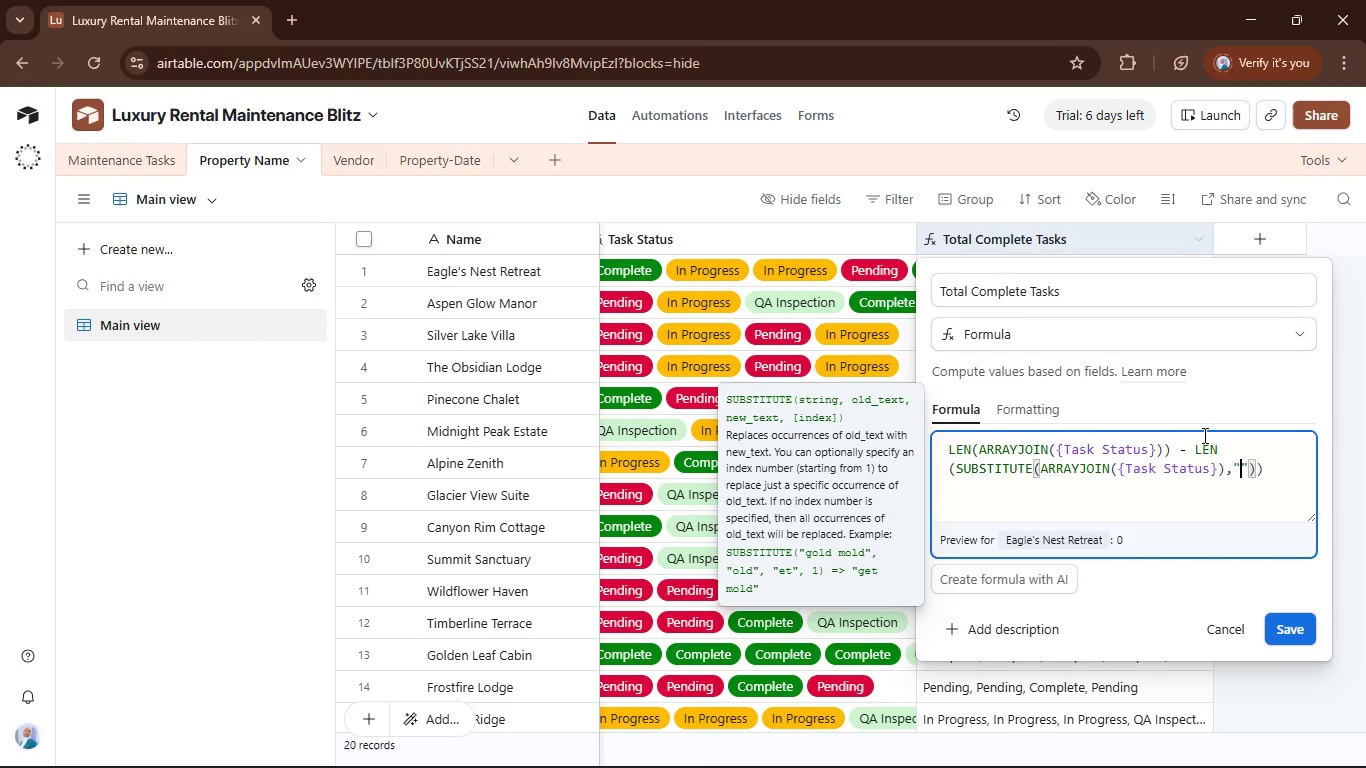 
type(Complete)
 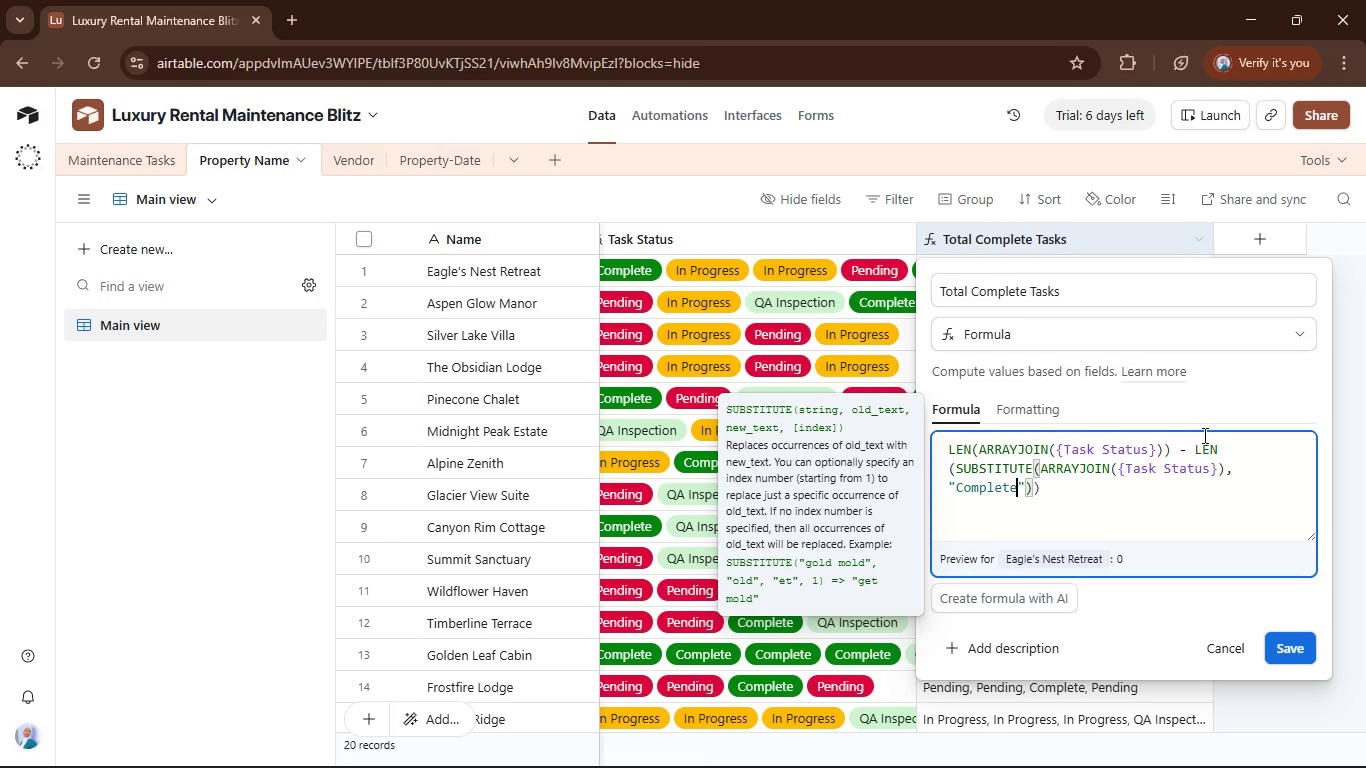 
key(ArrowRight)
 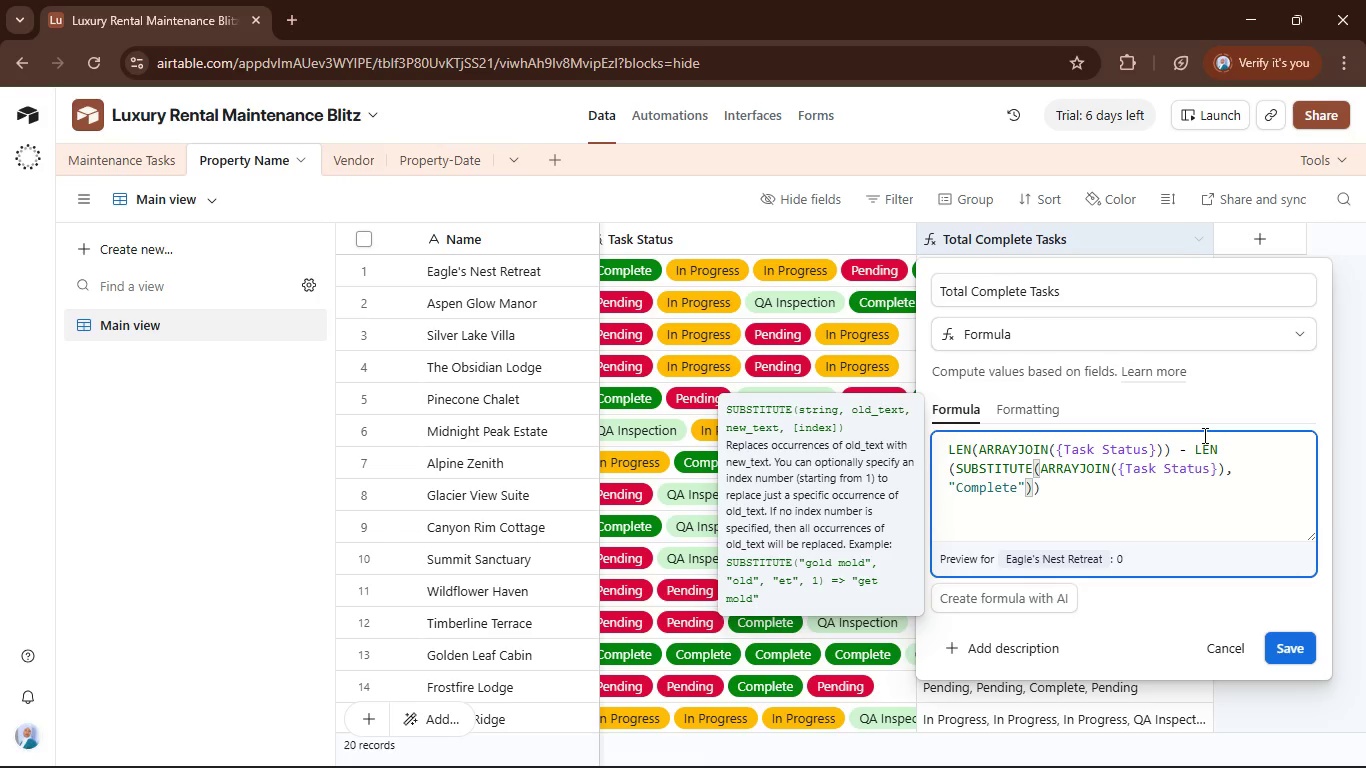 
key(Comma)
 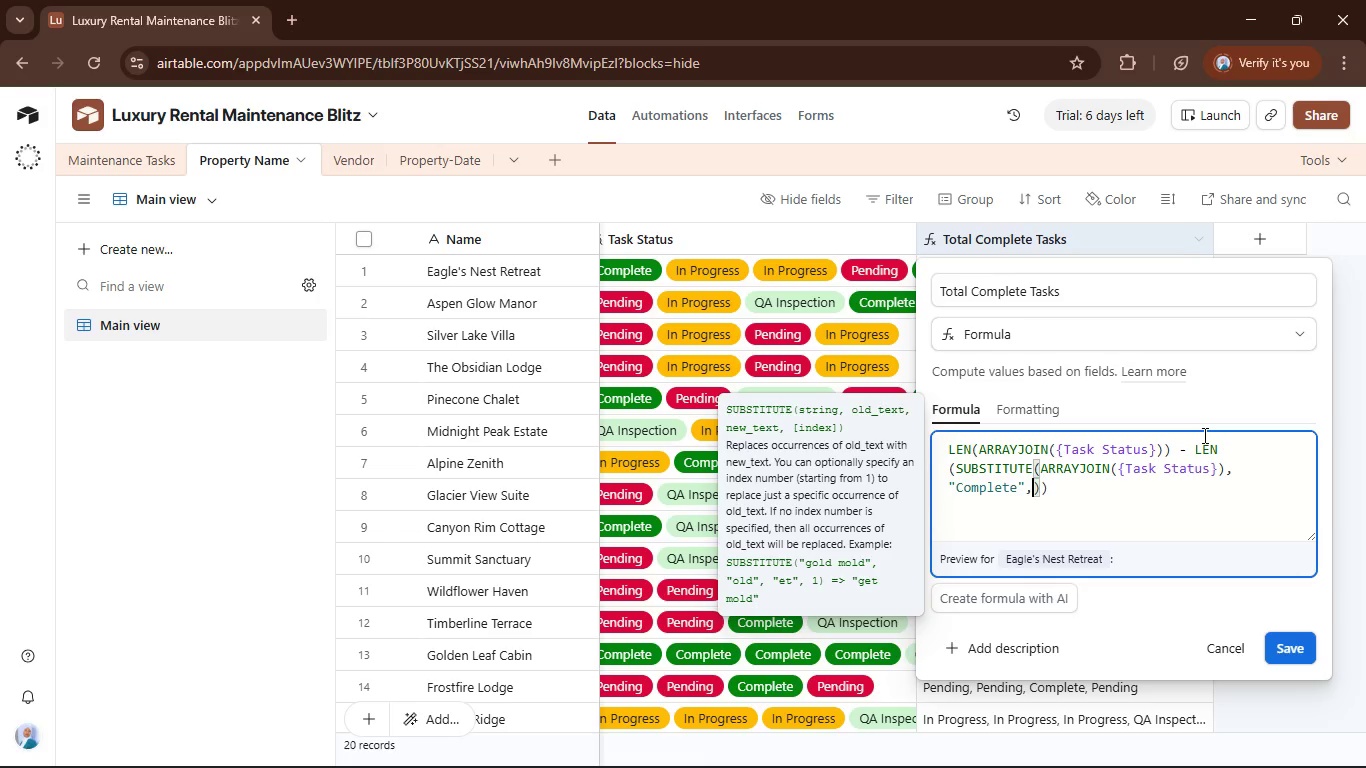 
key(Shift+Quote)
 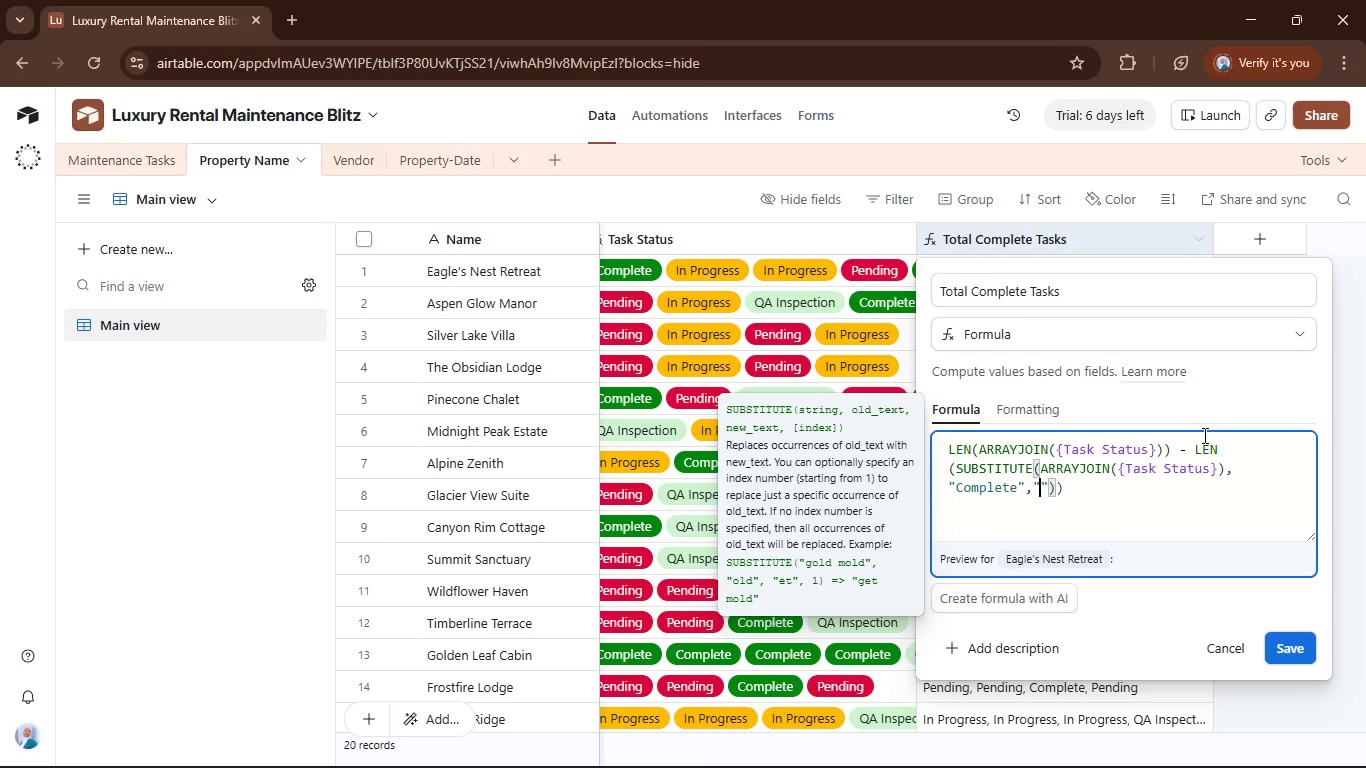 
key(Shift+Quote)
 